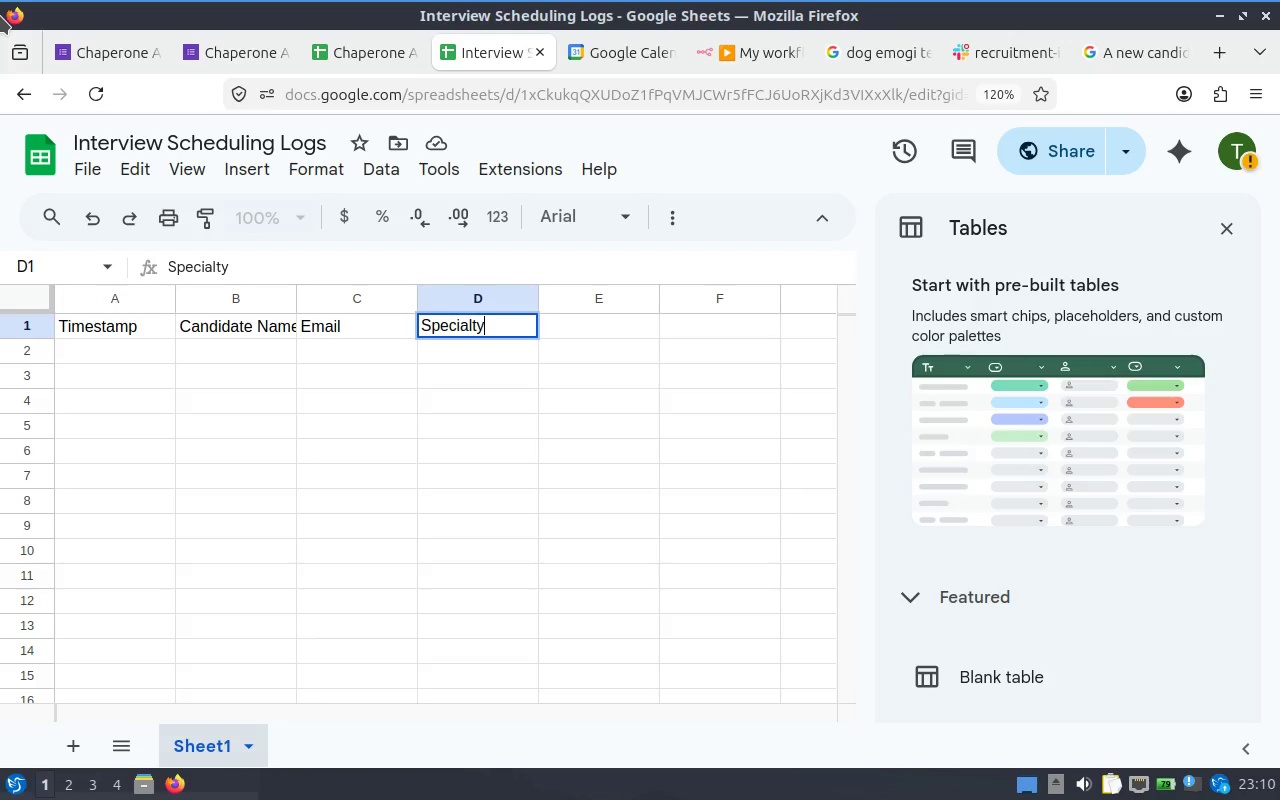 
key(Enter)
 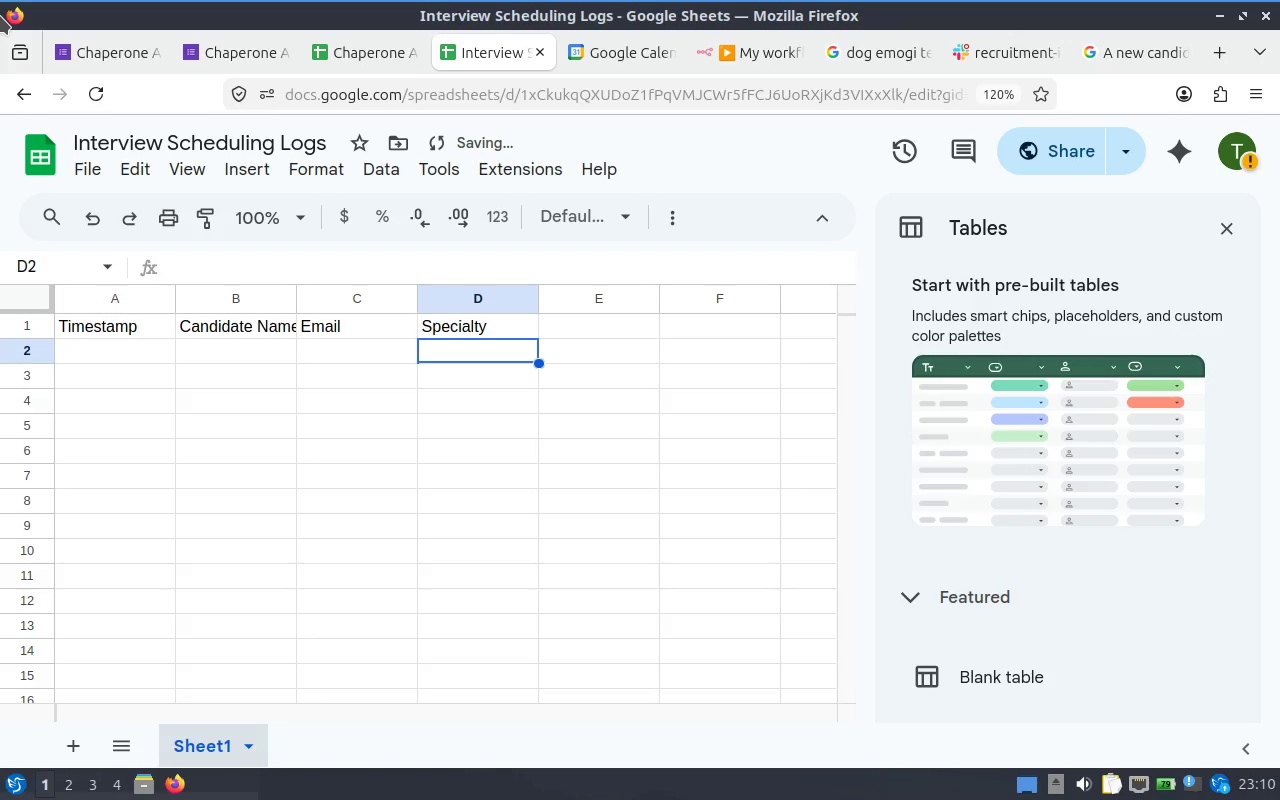 
key(ArrowUp)
 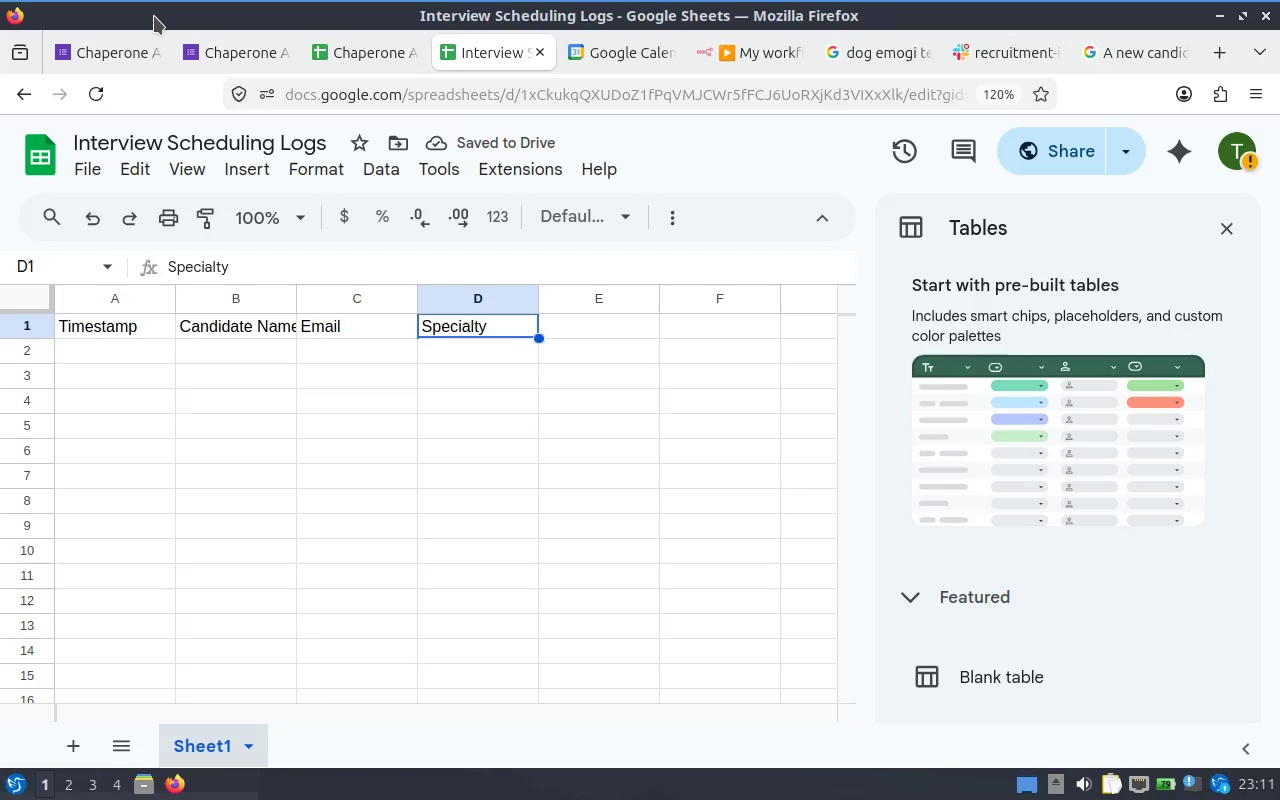 
key(Tab)
type(Interview Date)
key(Tab)
type(Interiv)
key(Backspace)
key(Backspace)
type(view Timeq)
key(Backspace)
key(Tab)
type(Calendar)
 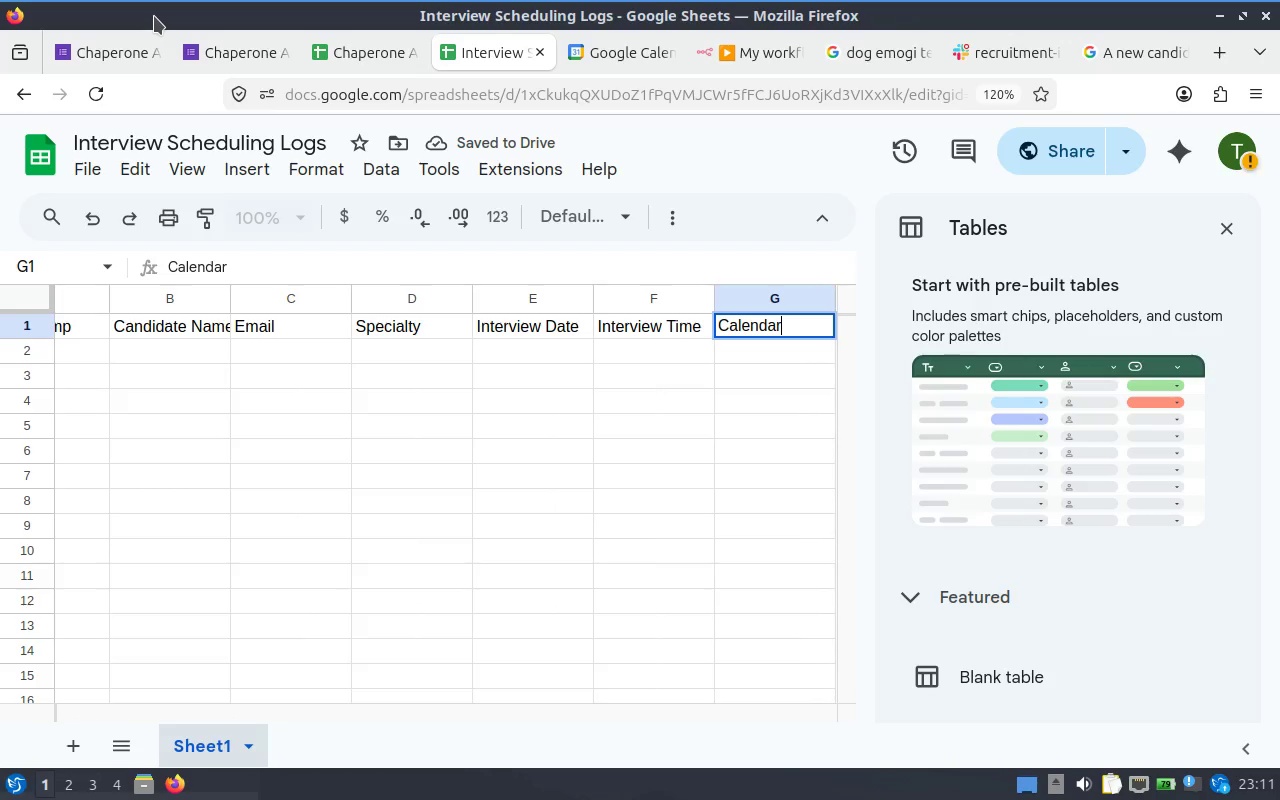 
wait(5.62)
 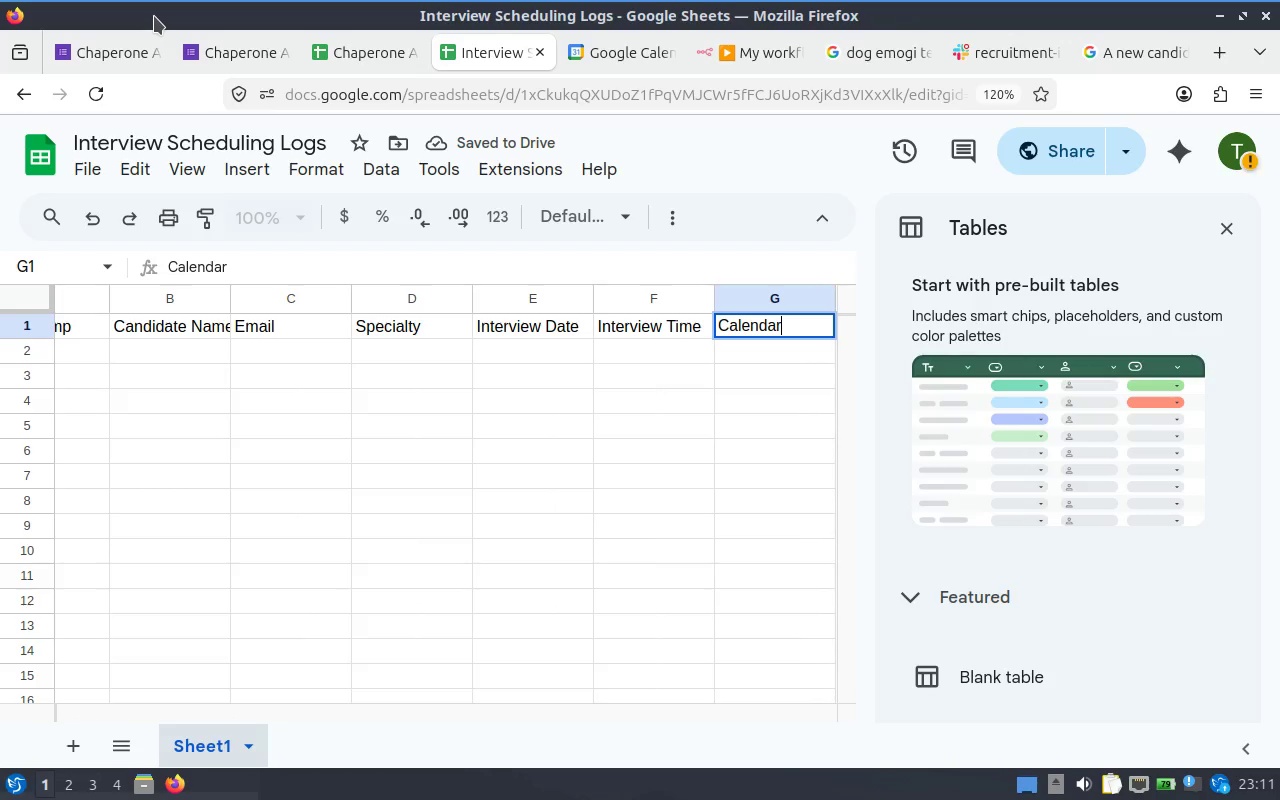 
type( Link)
key(Tab)
 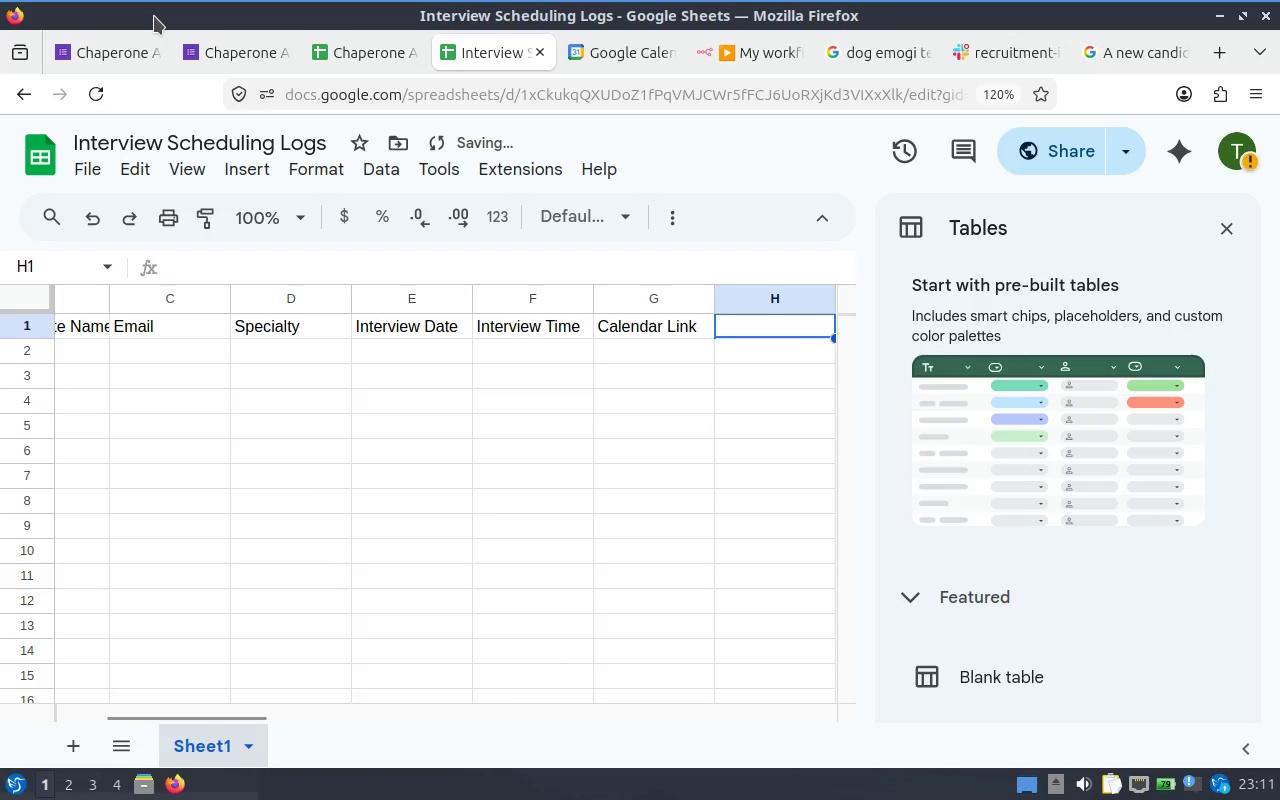 
hold_key(key=ShiftLeft, duration=1.57)
 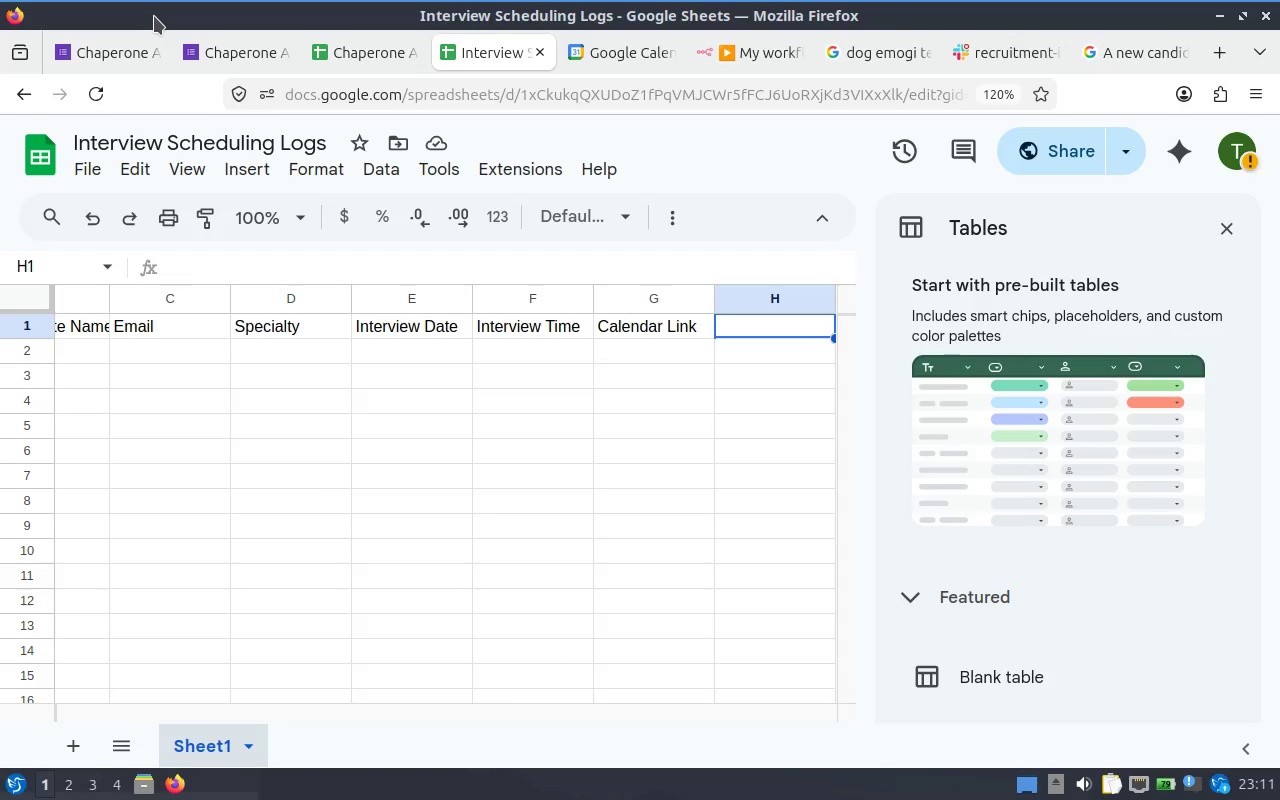 
wait(17.5)
 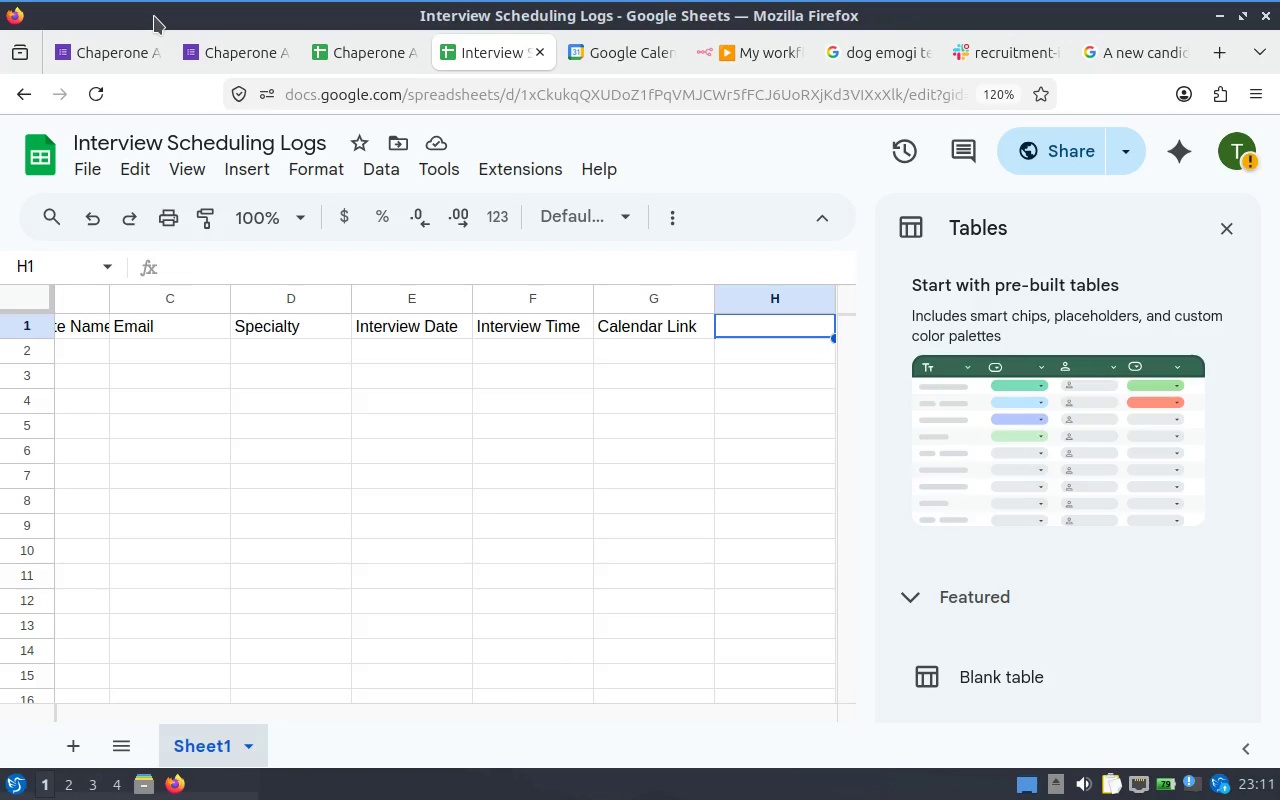 
type(Status)
 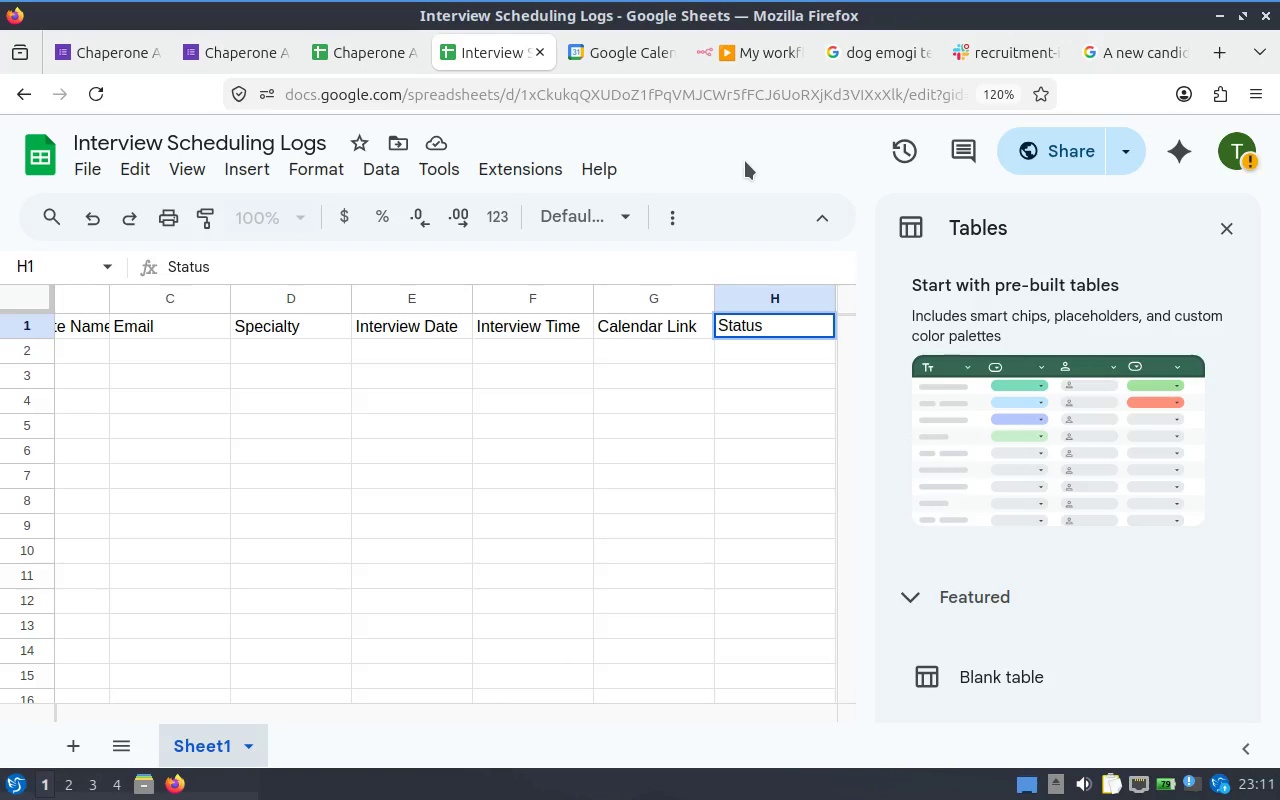 
left_click([756, 250])
 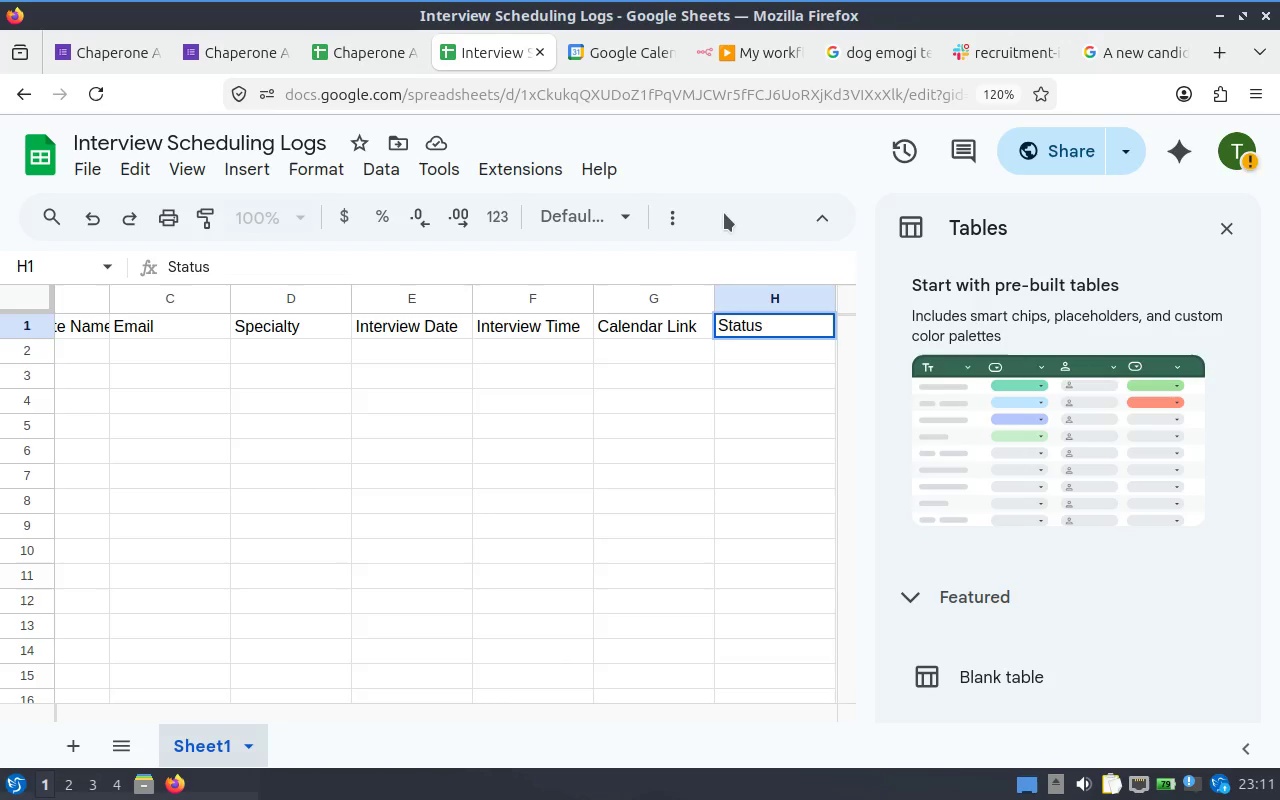 
left_click([615, 457])
 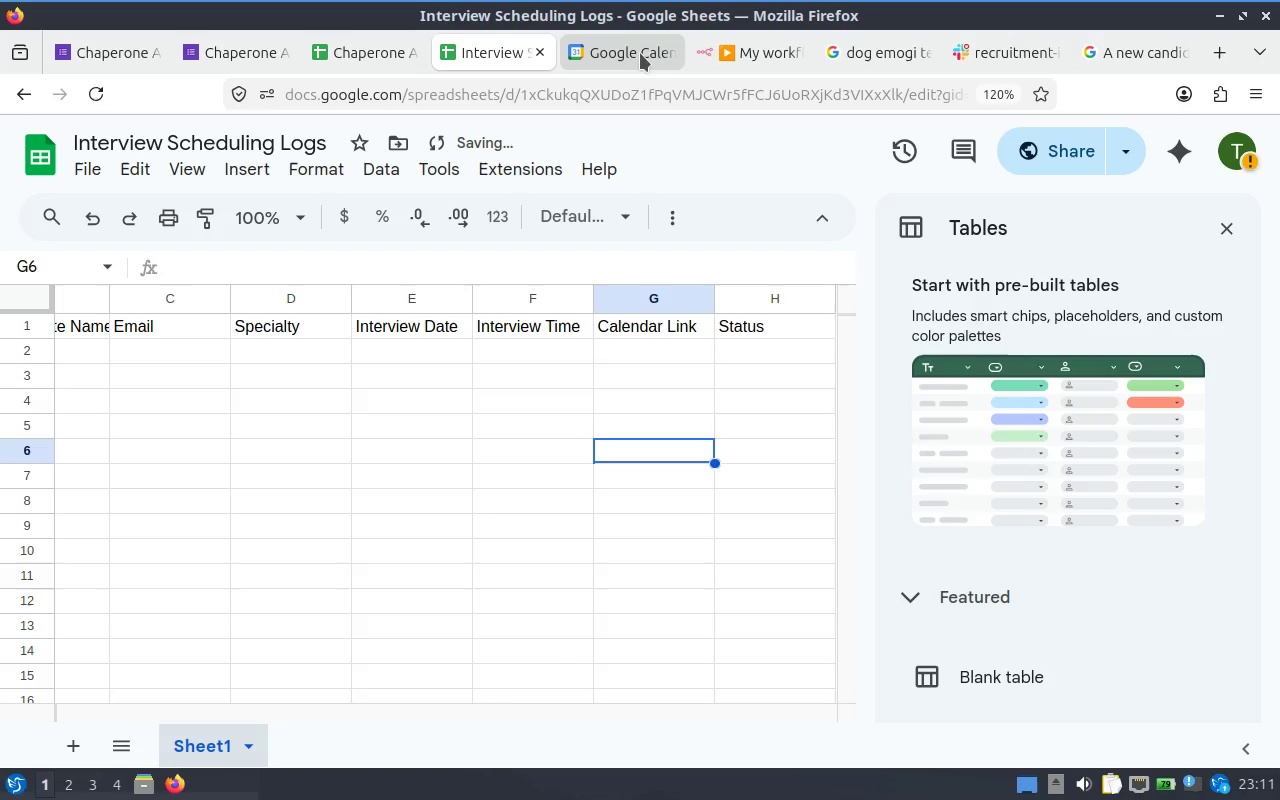 
left_click([637, 52])
 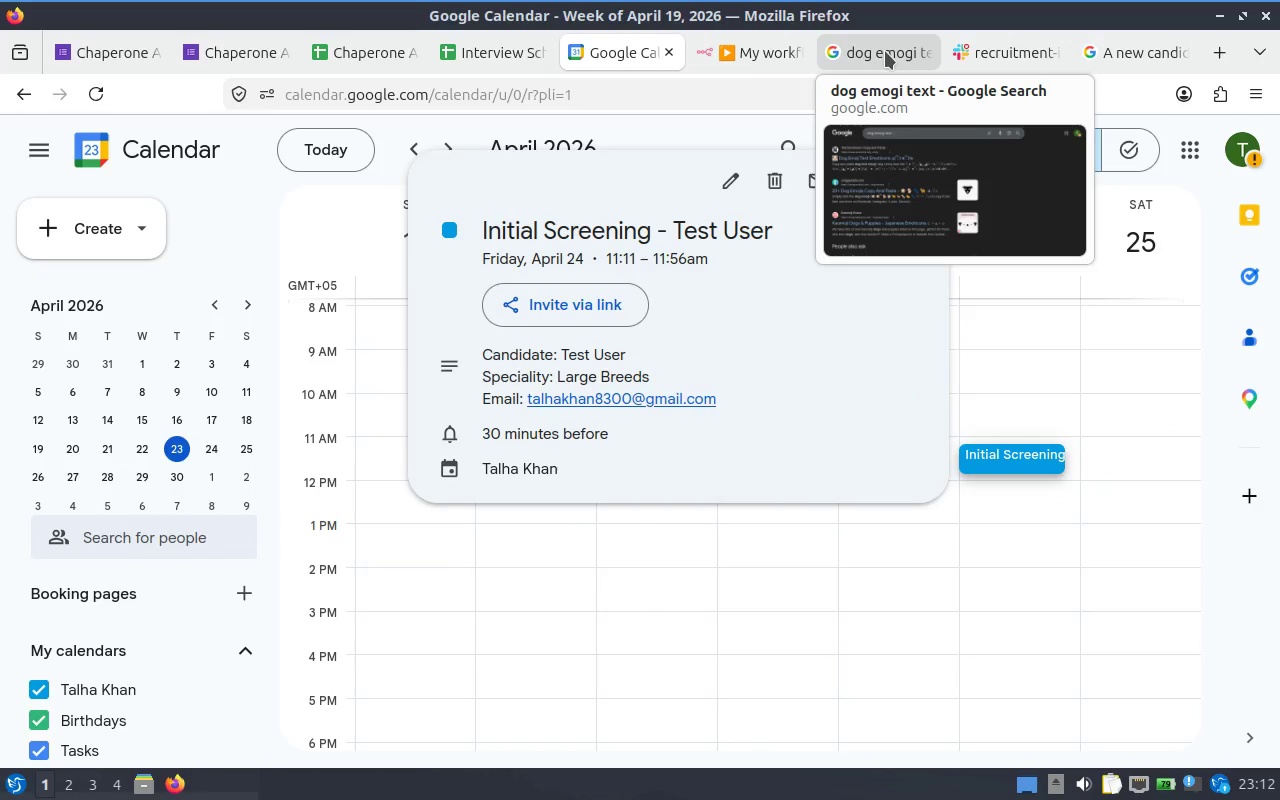 
left_click([990, 53])
 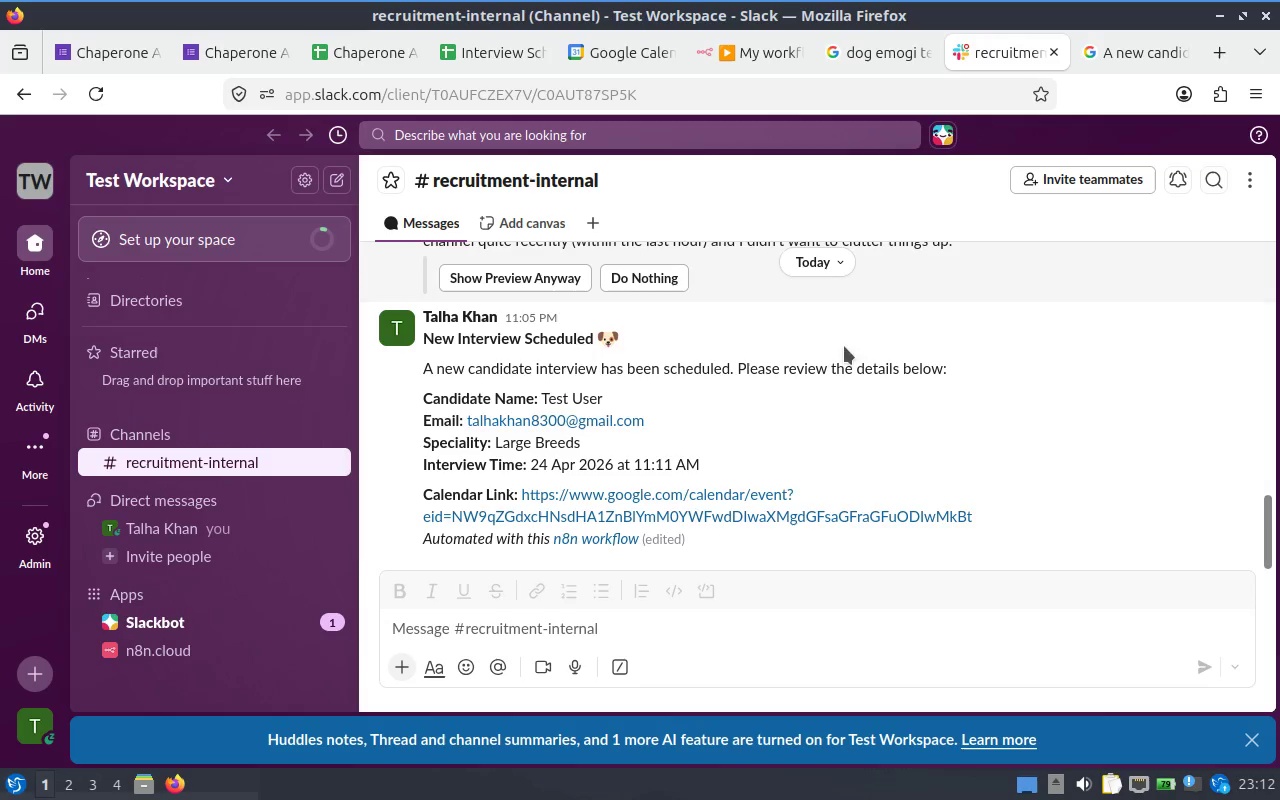 
scroll: coordinate [839, 397], scroll_direction: down, amount: 1.0
 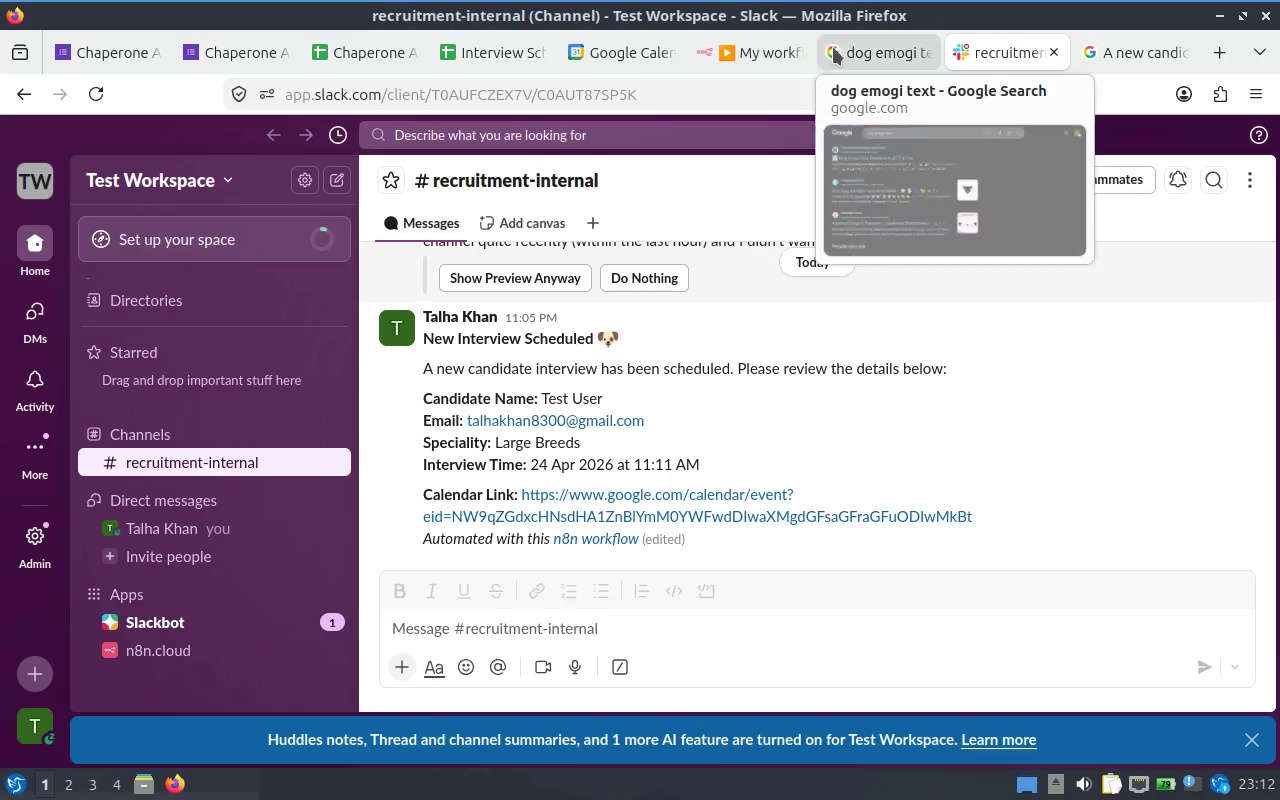 
left_click([602, 51])
 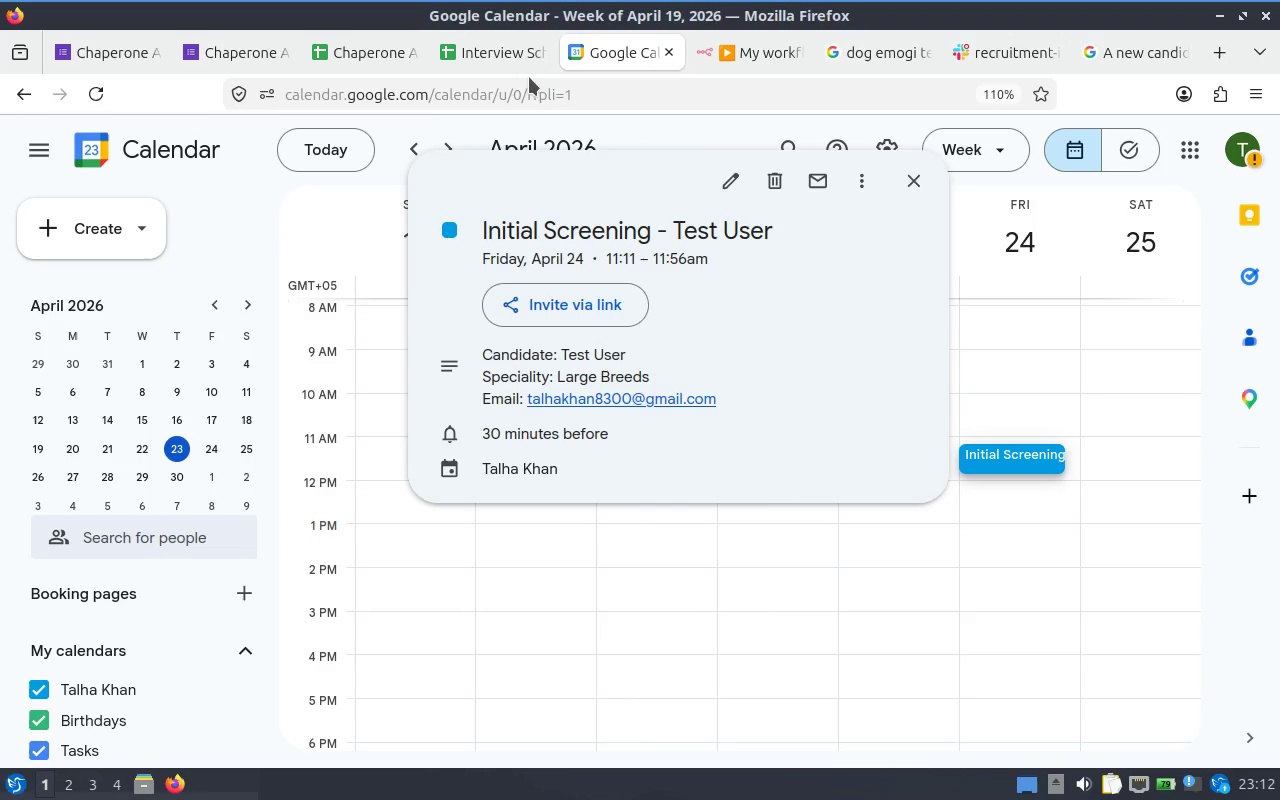 
left_click([492, 40])
 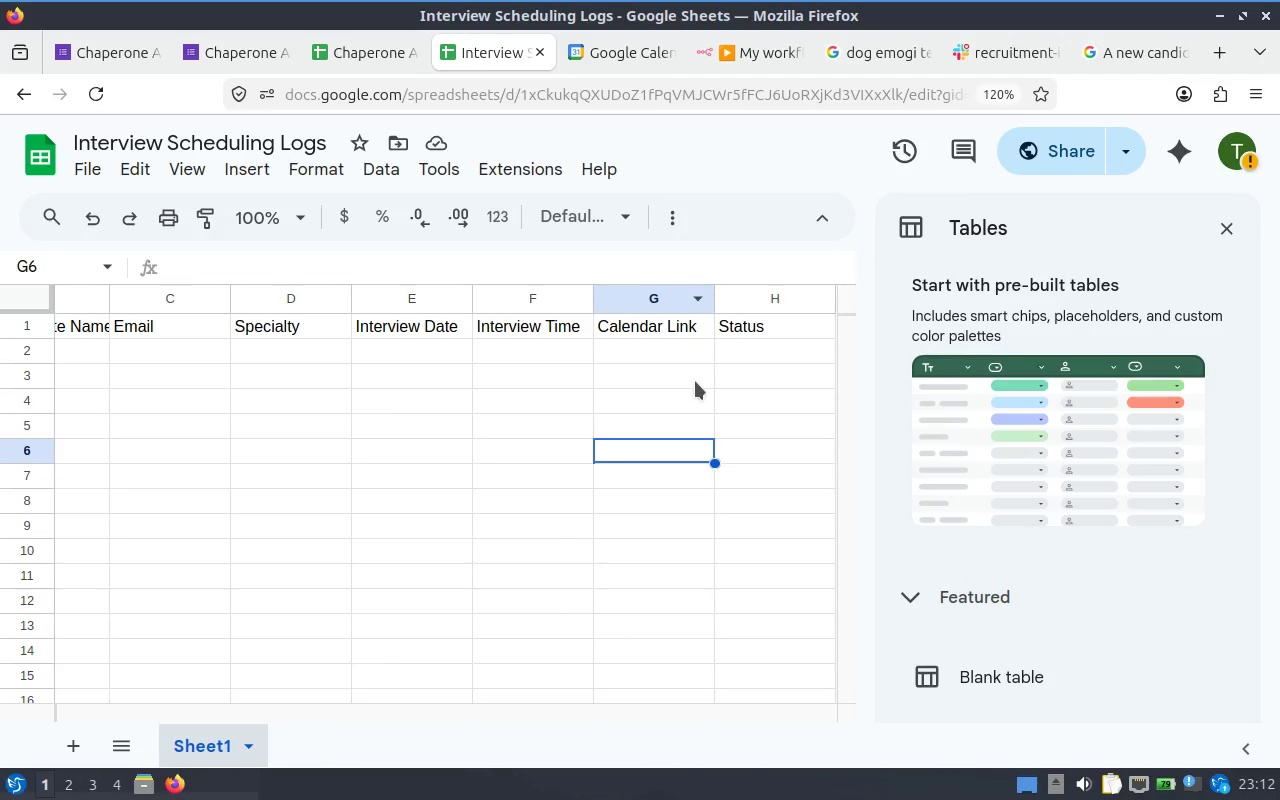 
hold_key(key=ShiftLeft, duration=0.74)
scroll: coordinate [688, 364], scroll_direction: up, amount: 8.0
 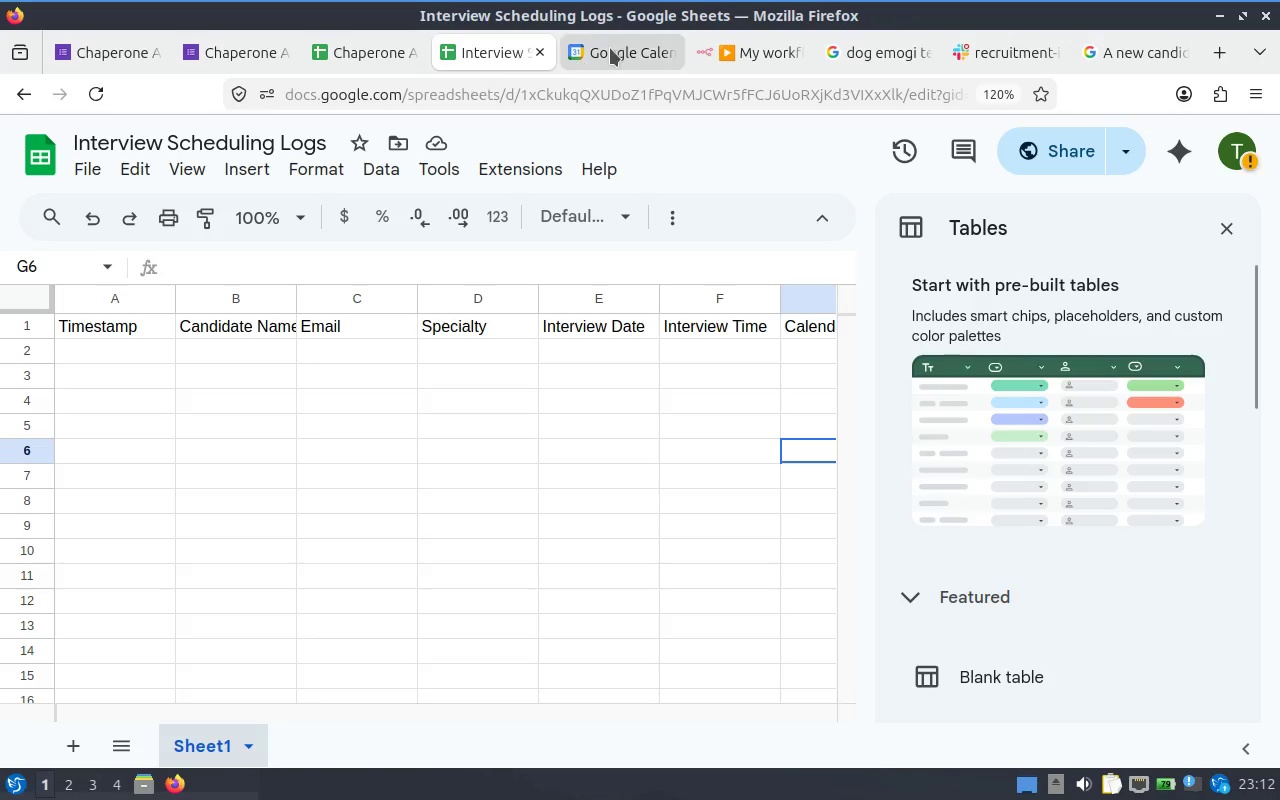 
left_click([773, 52])
 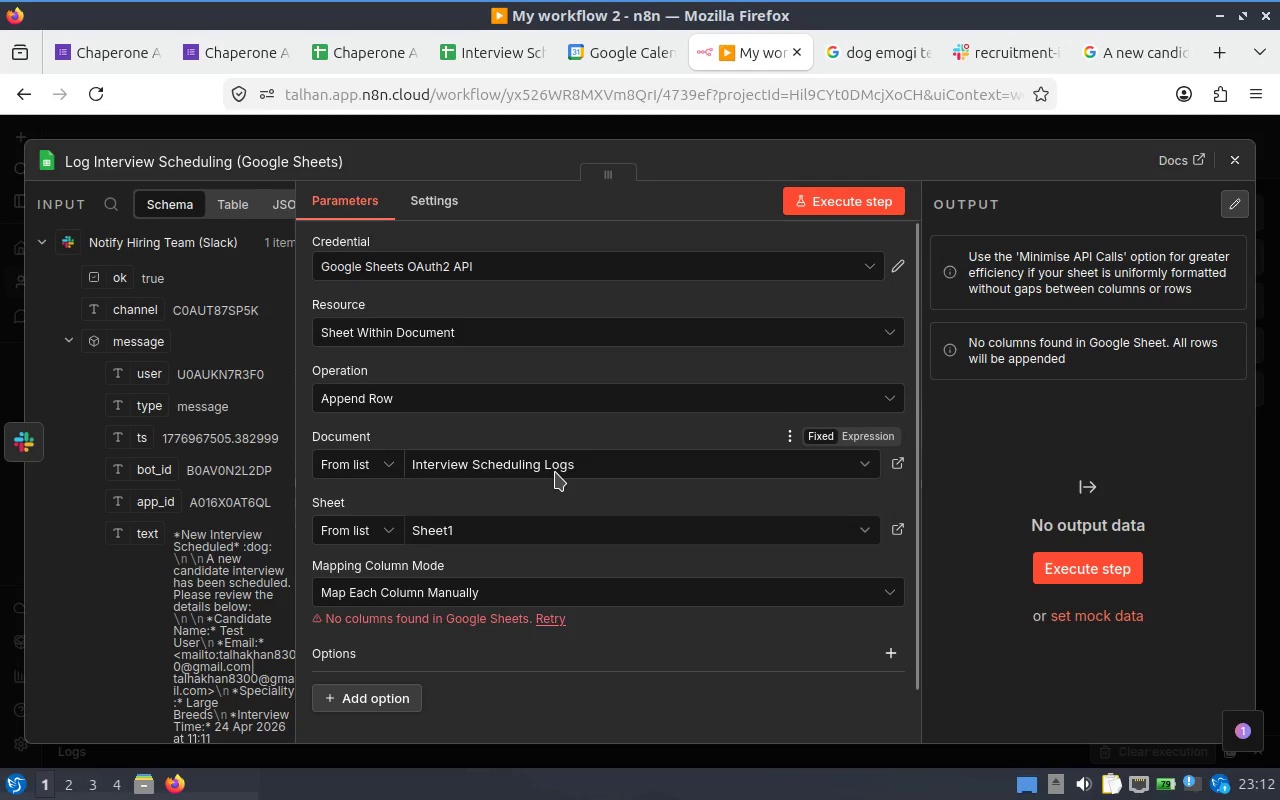 
scroll: coordinate [551, 493], scroll_direction: down, amount: 3.0
 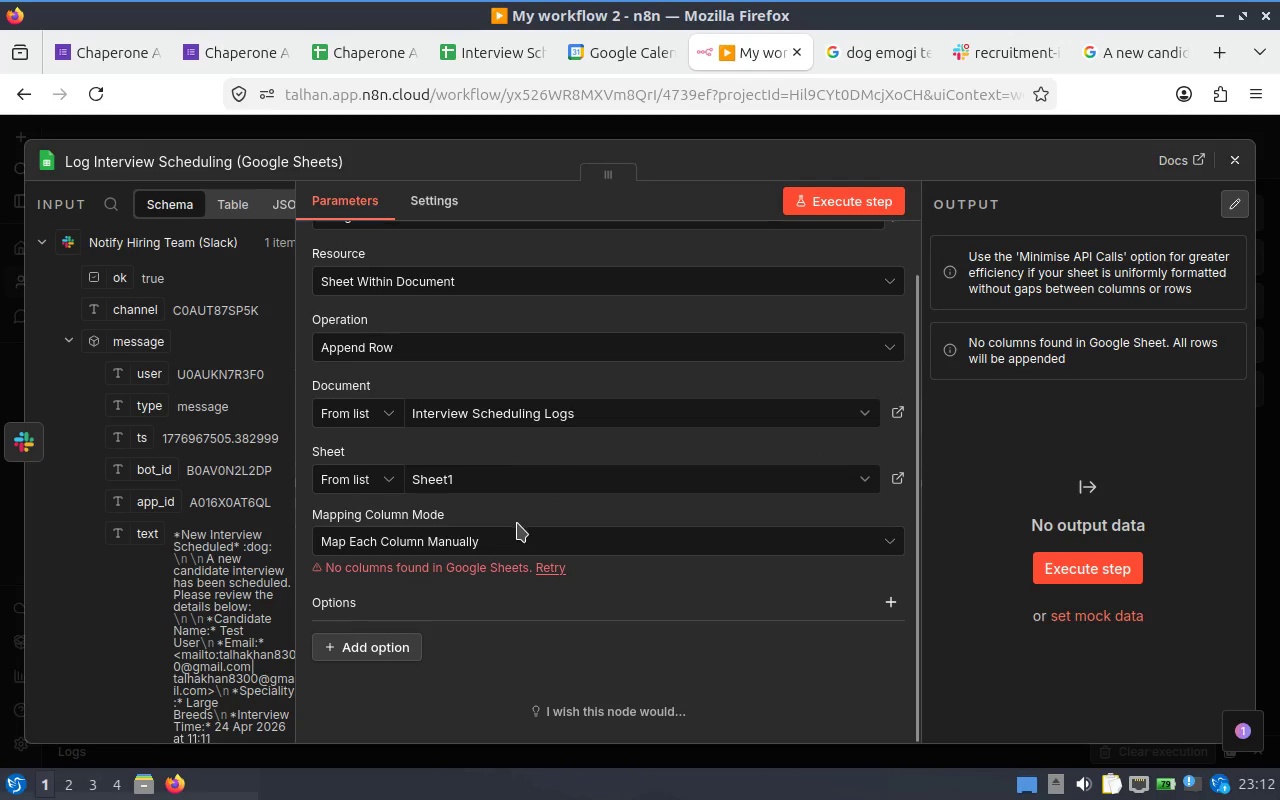 
left_click([508, 550])
 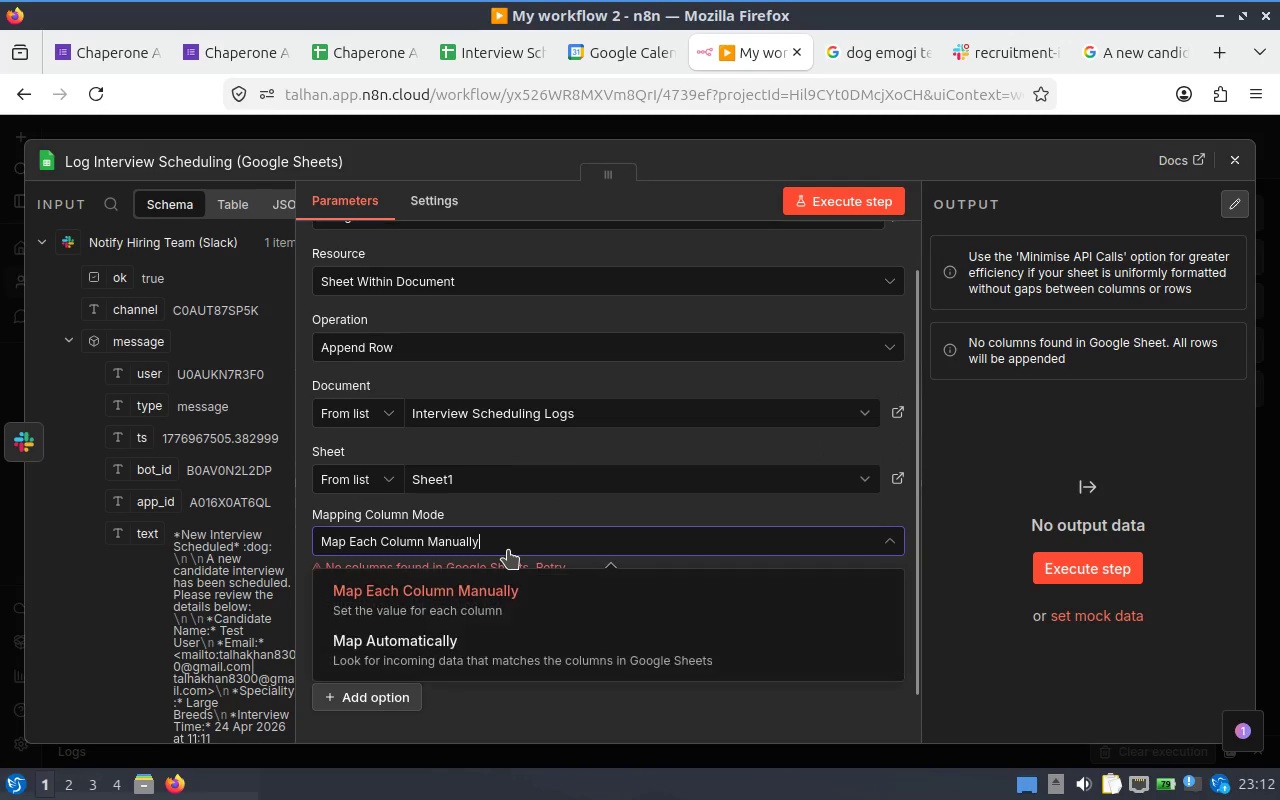 
left_click([508, 550])
 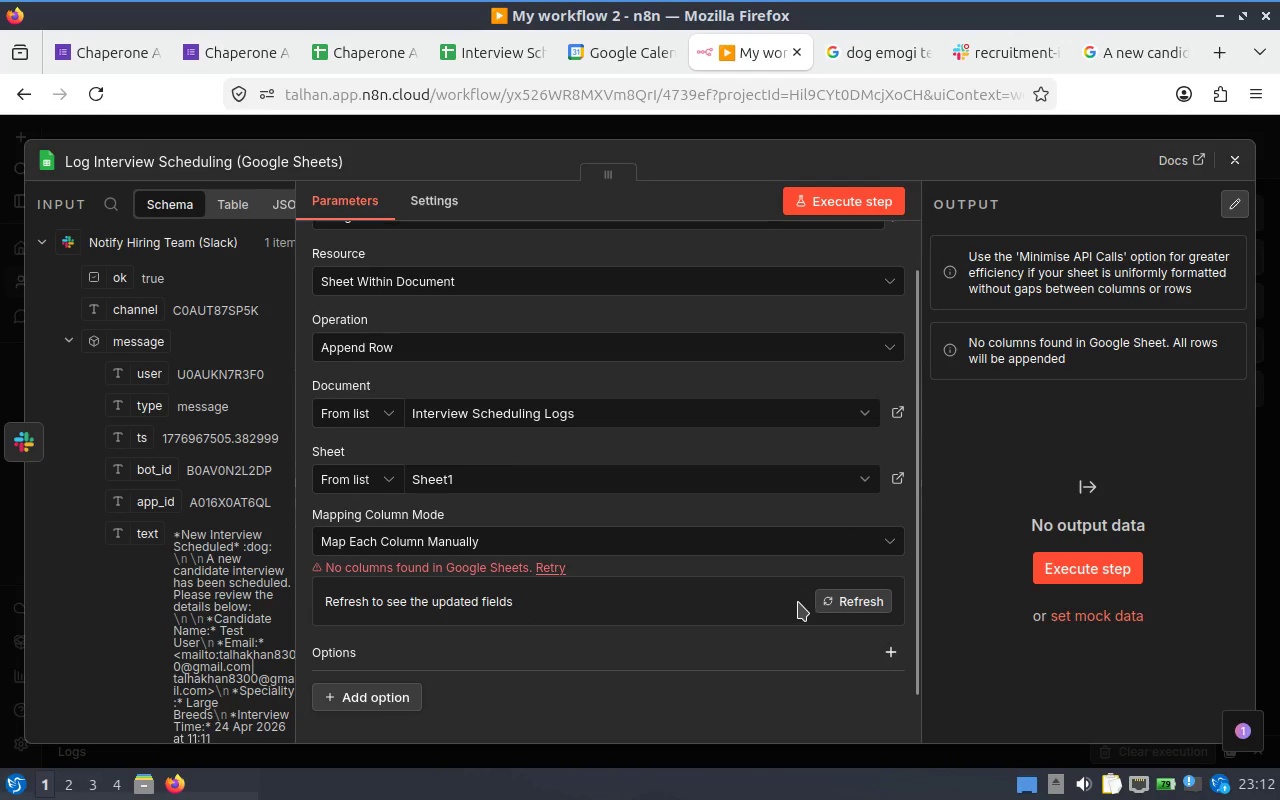 
left_click([854, 597])
 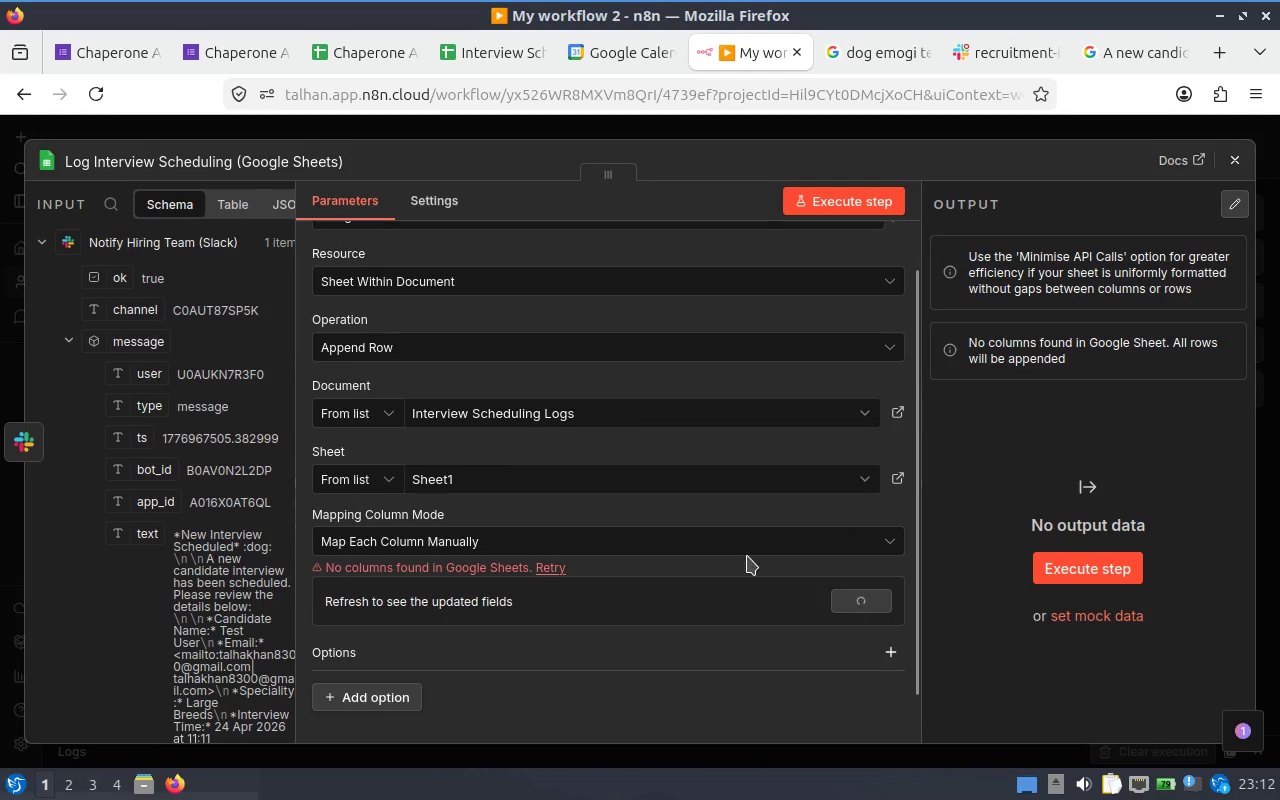 
scroll: coordinate [602, 499], scroll_direction: down, amount: 8.0
 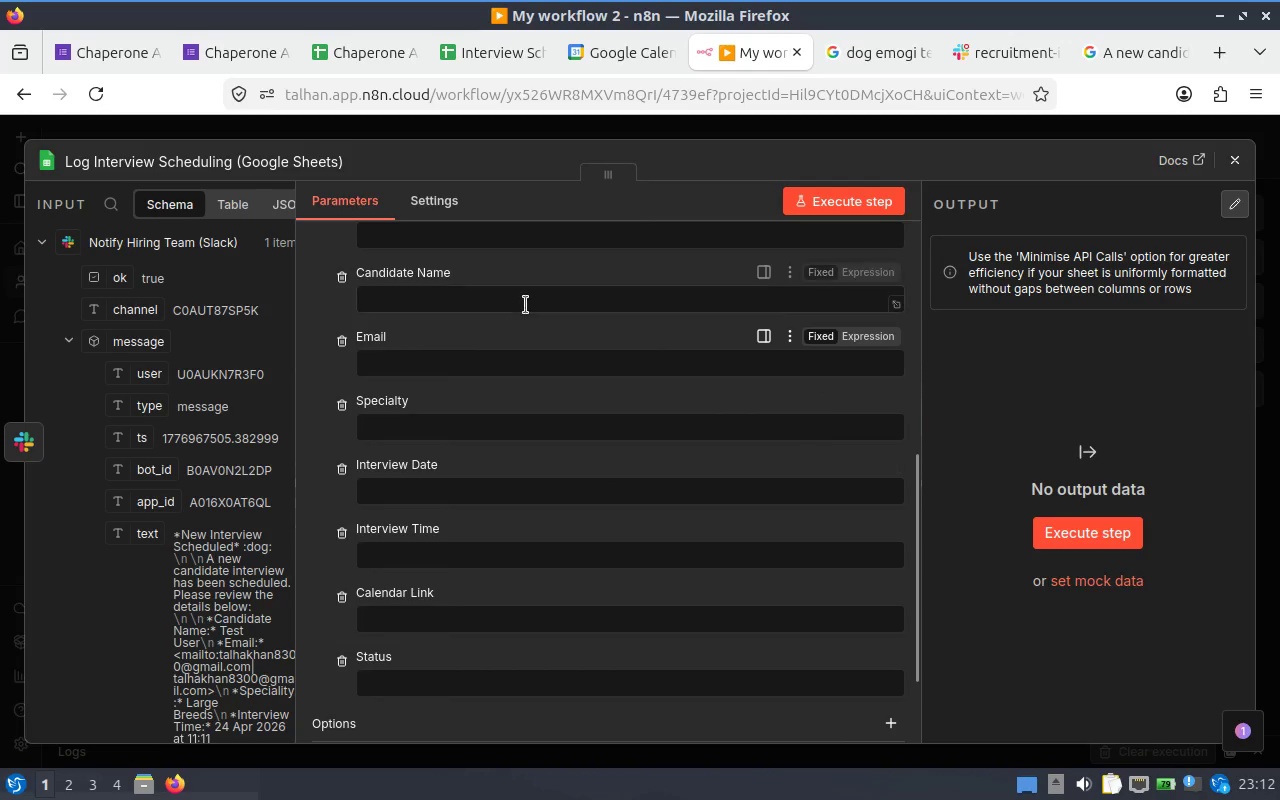 
scroll: coordinate [525, 305], scroll_direction: up, amount: 1.0
 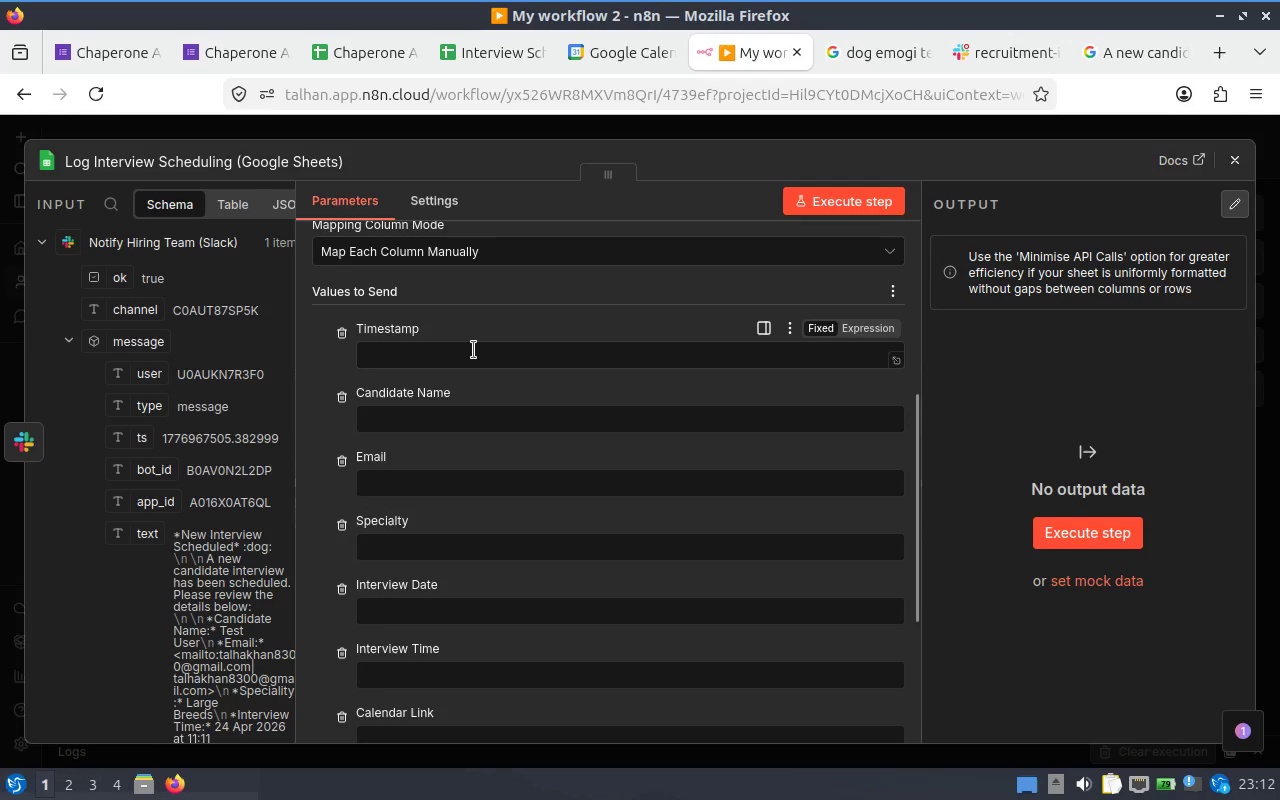 
left_click([471, 361])
 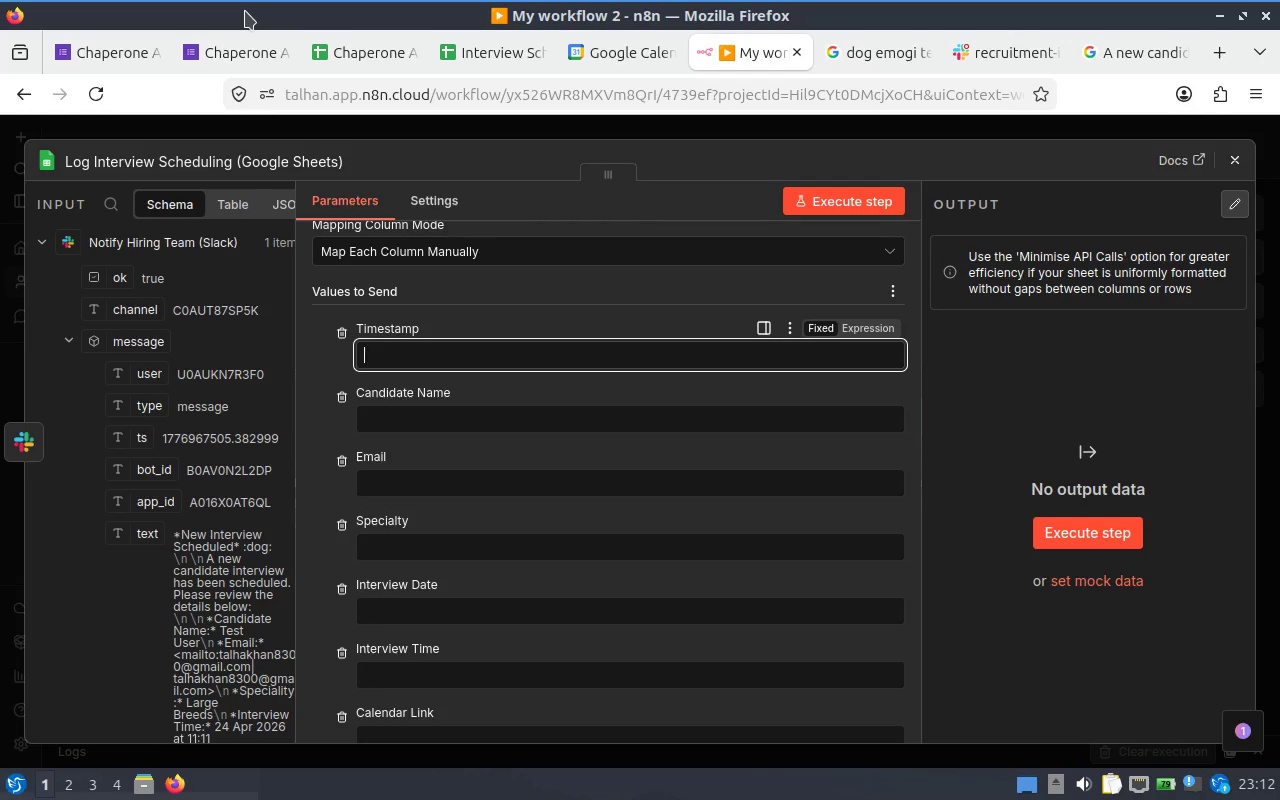 
key(Shift+BracketLeft)
 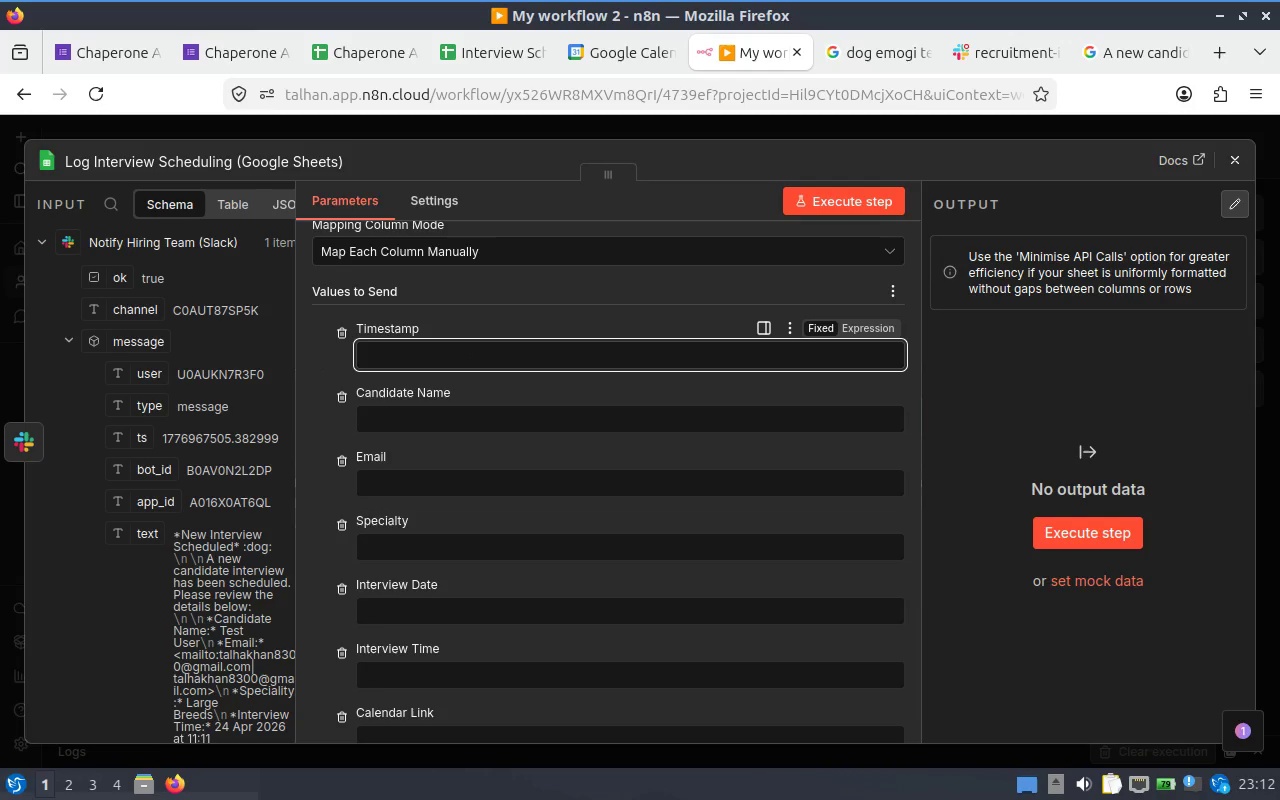 
key(Shift+BracketLeft)
 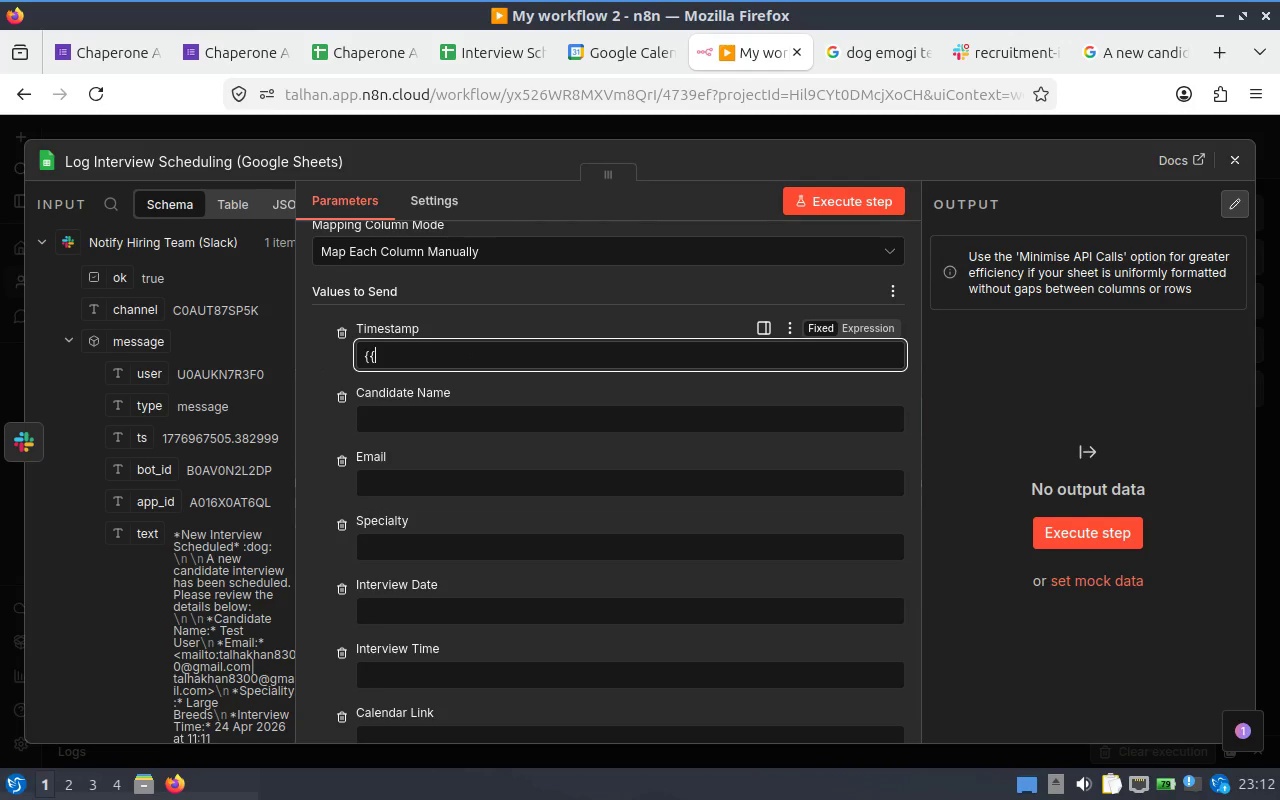 
key(Shift+BracketRight)
 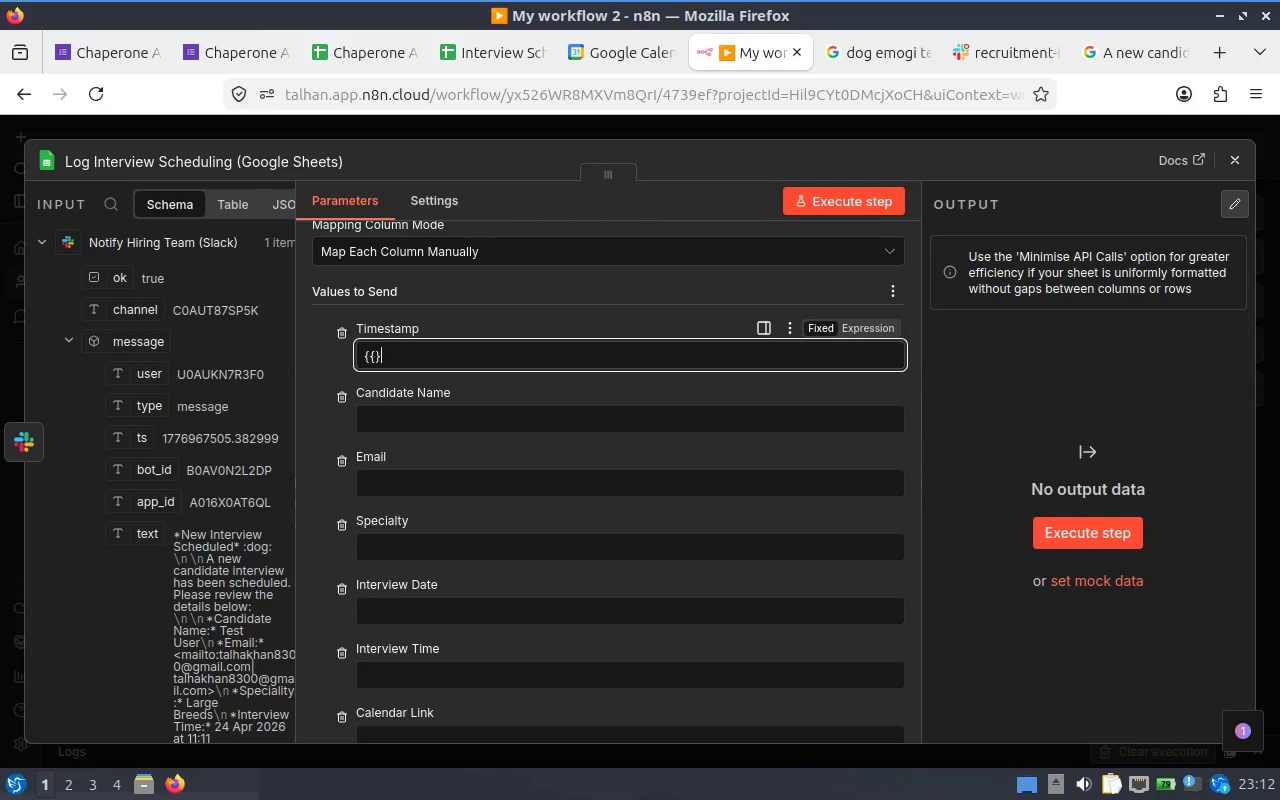 
key(Shift+BracketRight)
 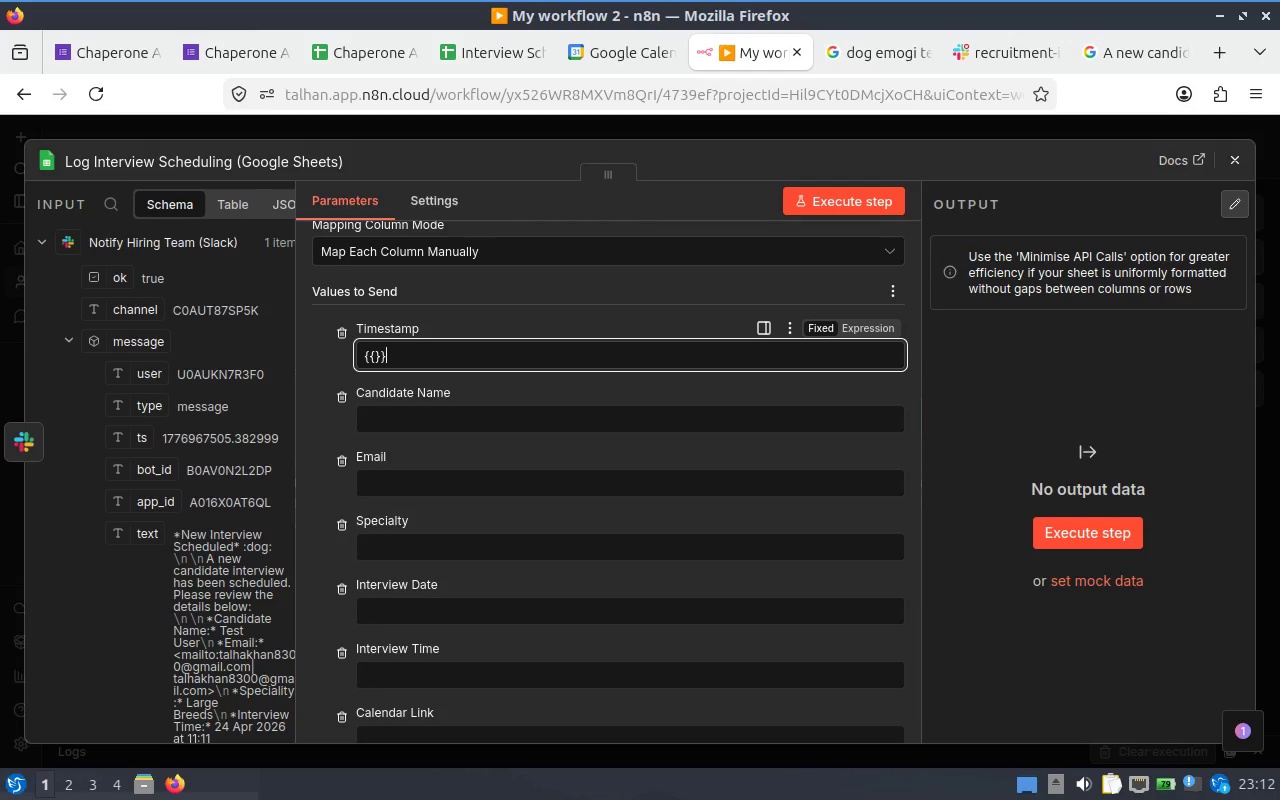 
key(ArrowLeft)
 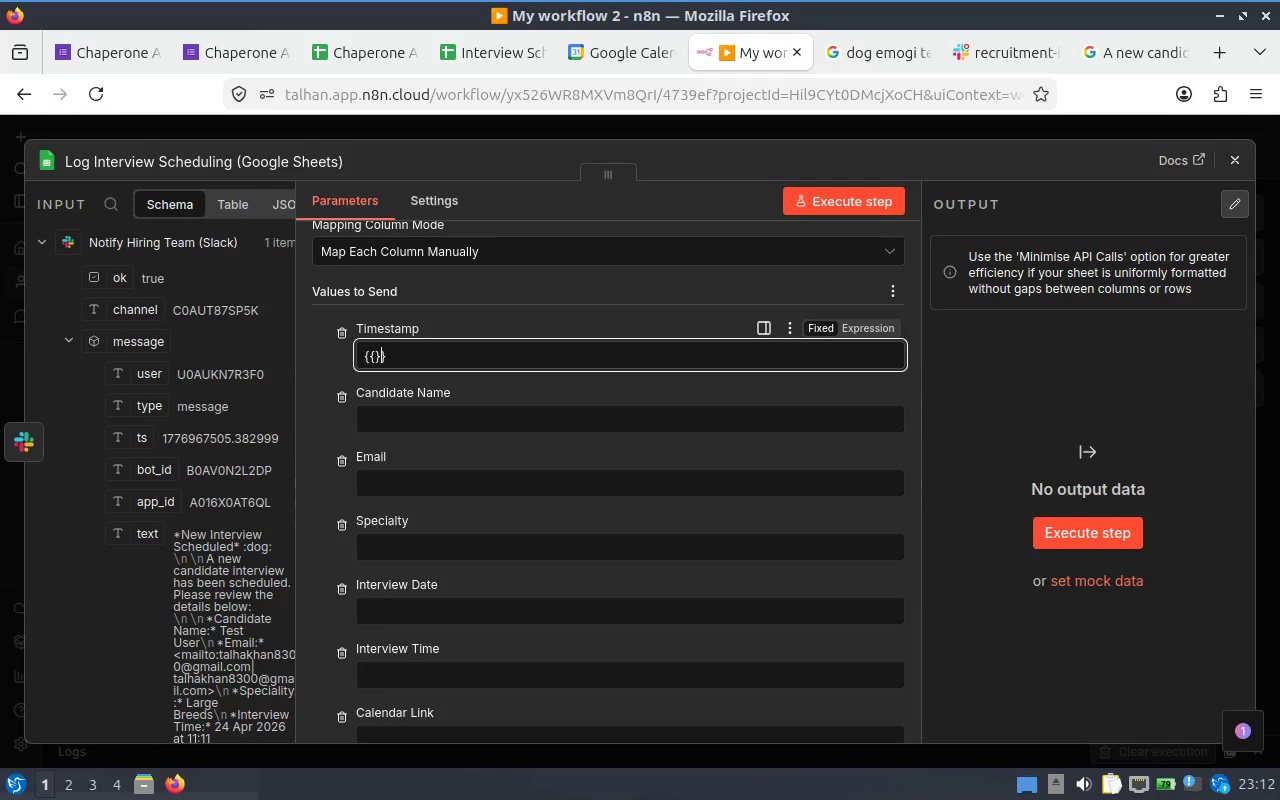 
key(ArrowLeft)
 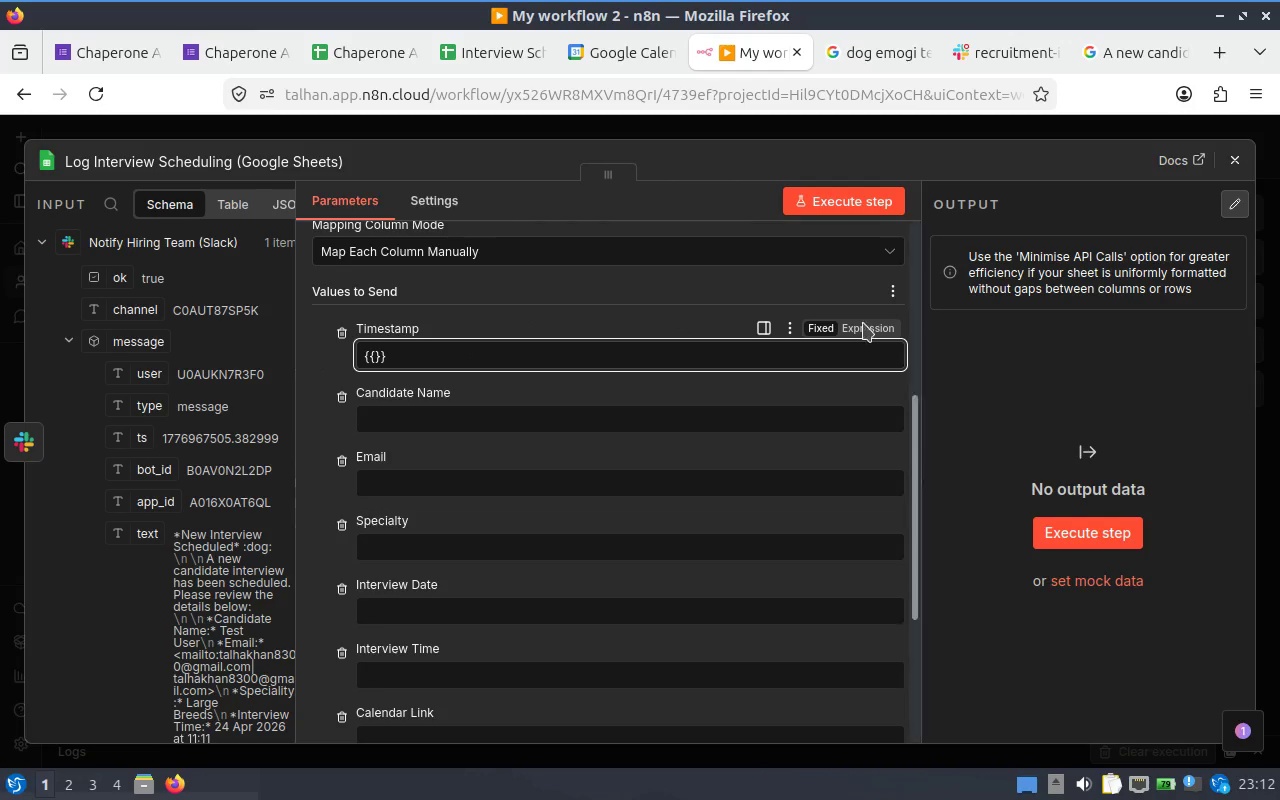 
left_click([874, 325])
 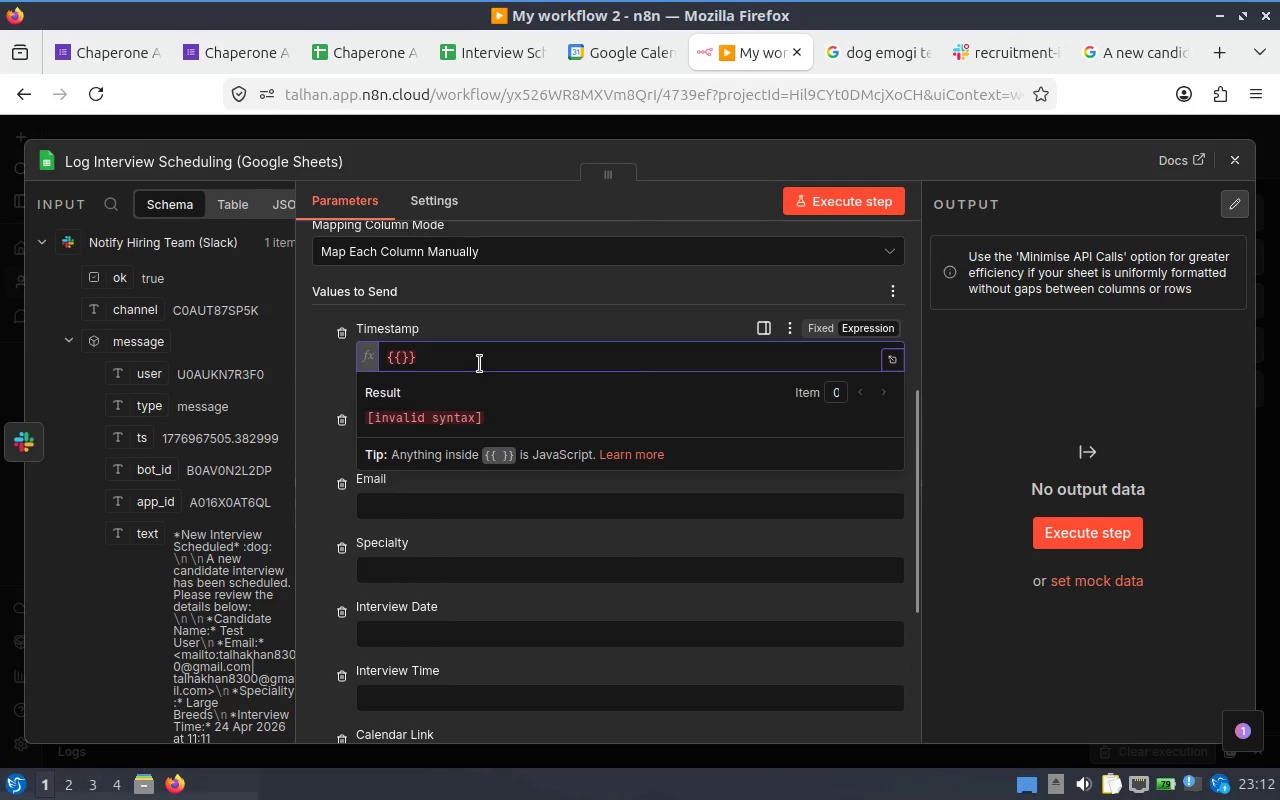 
key(ArrowRight)
 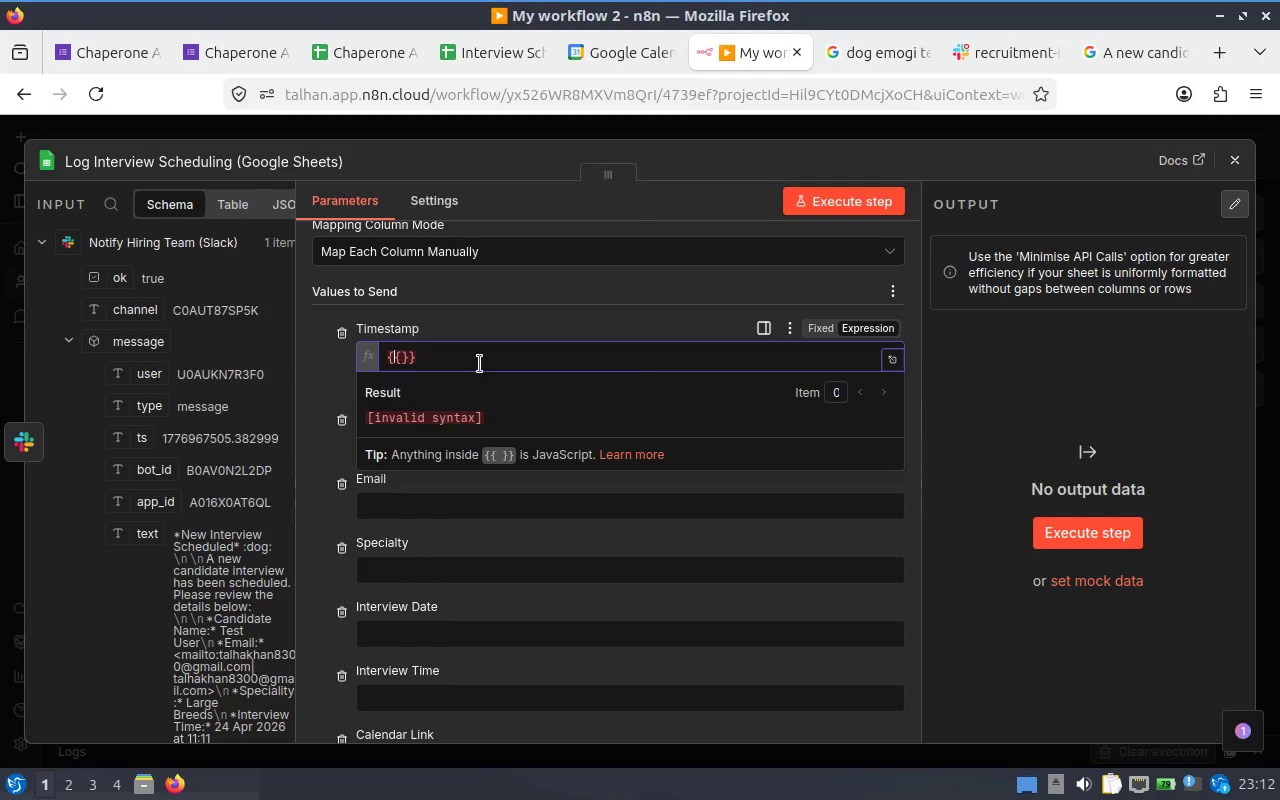 
key(ArrowRight)
 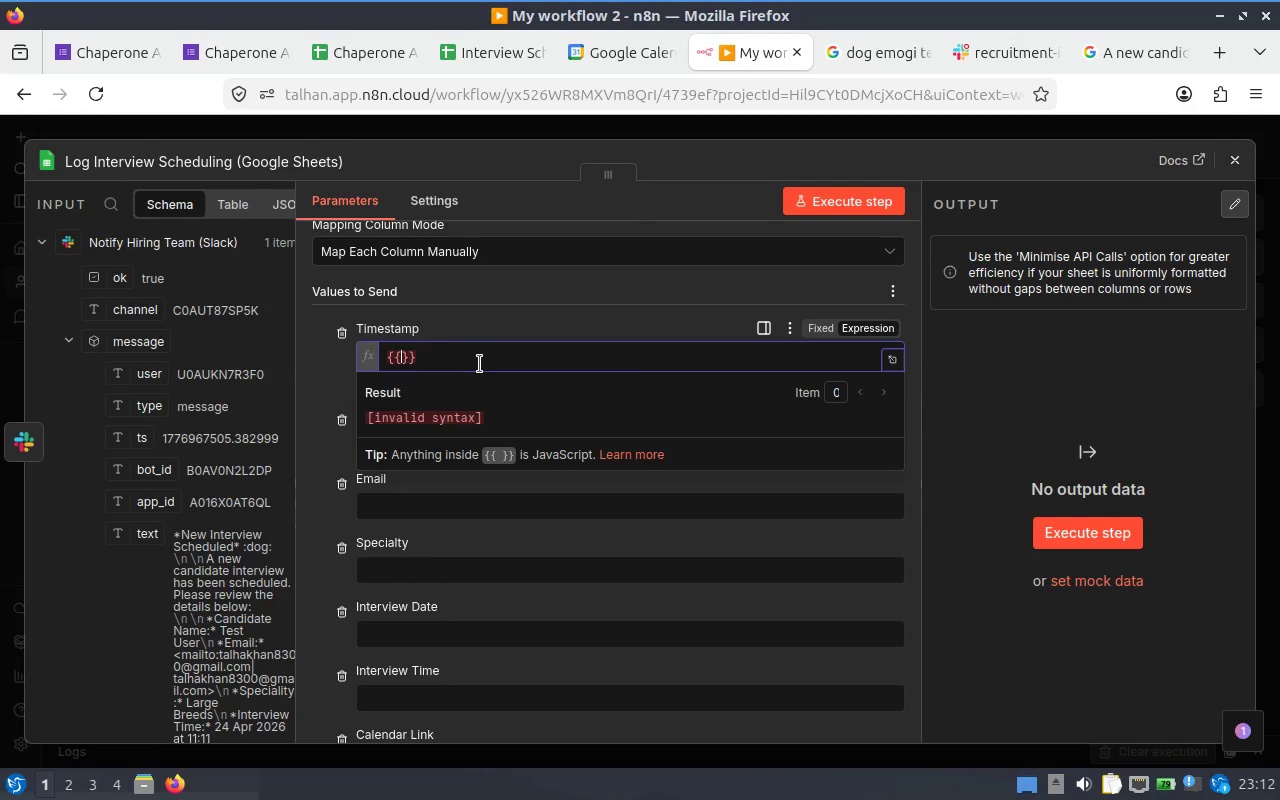 
hold_key(key=ArrowRight, duration=0.65)
 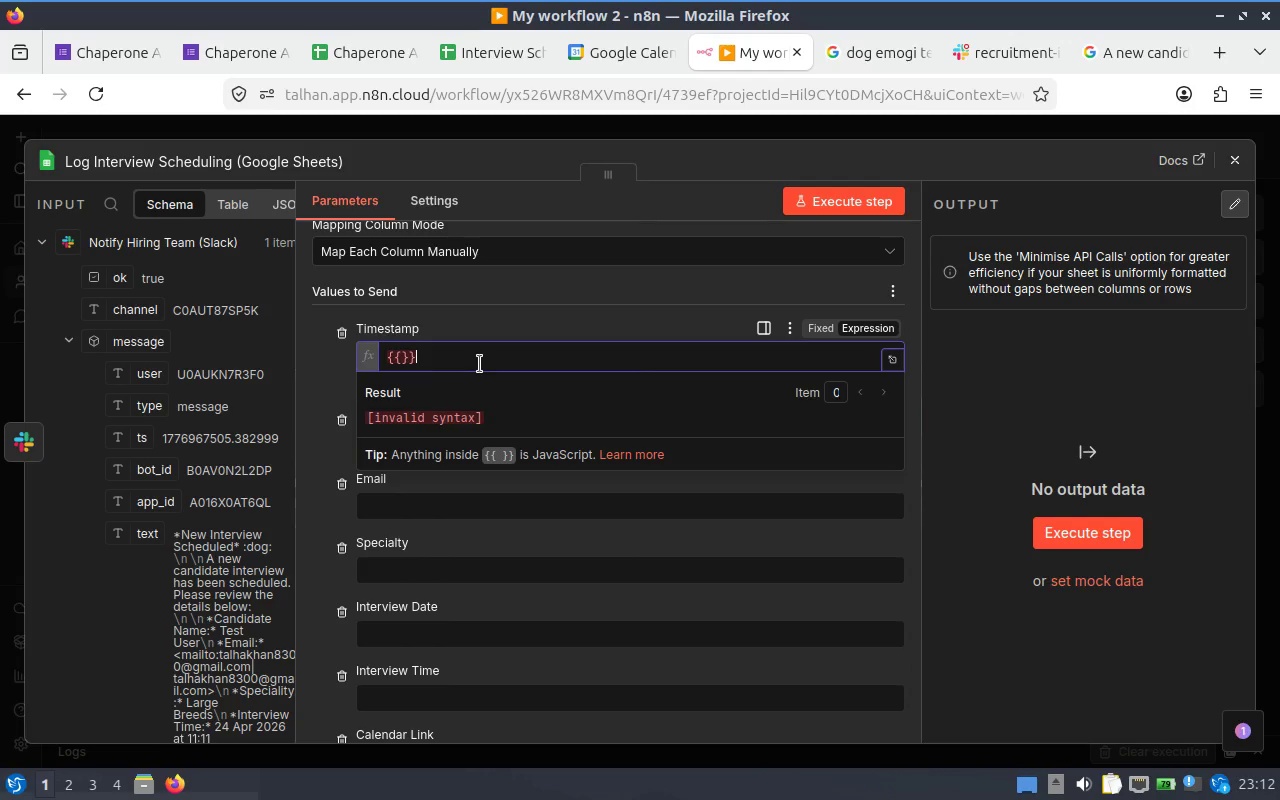 
hold_key(key=Backspace, duration=0.63)
 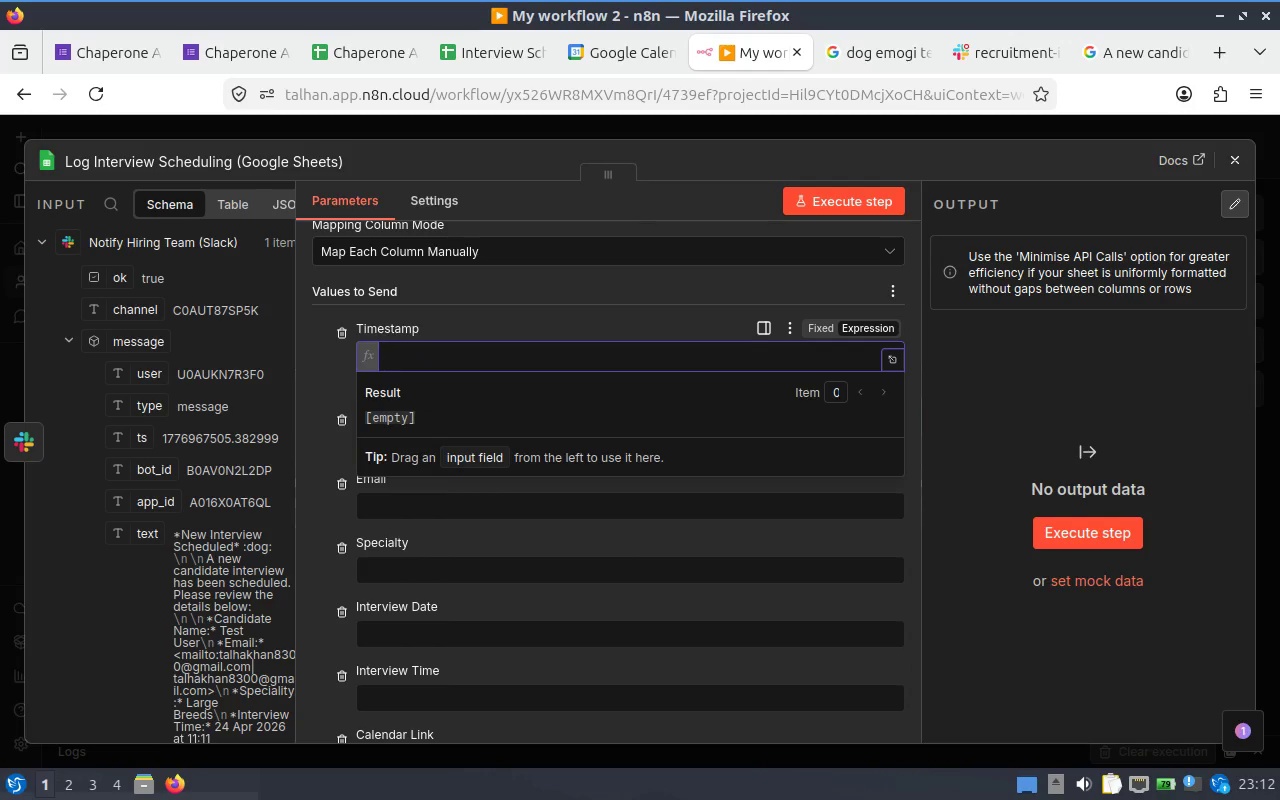 
key(Shift+BracketLeft)
 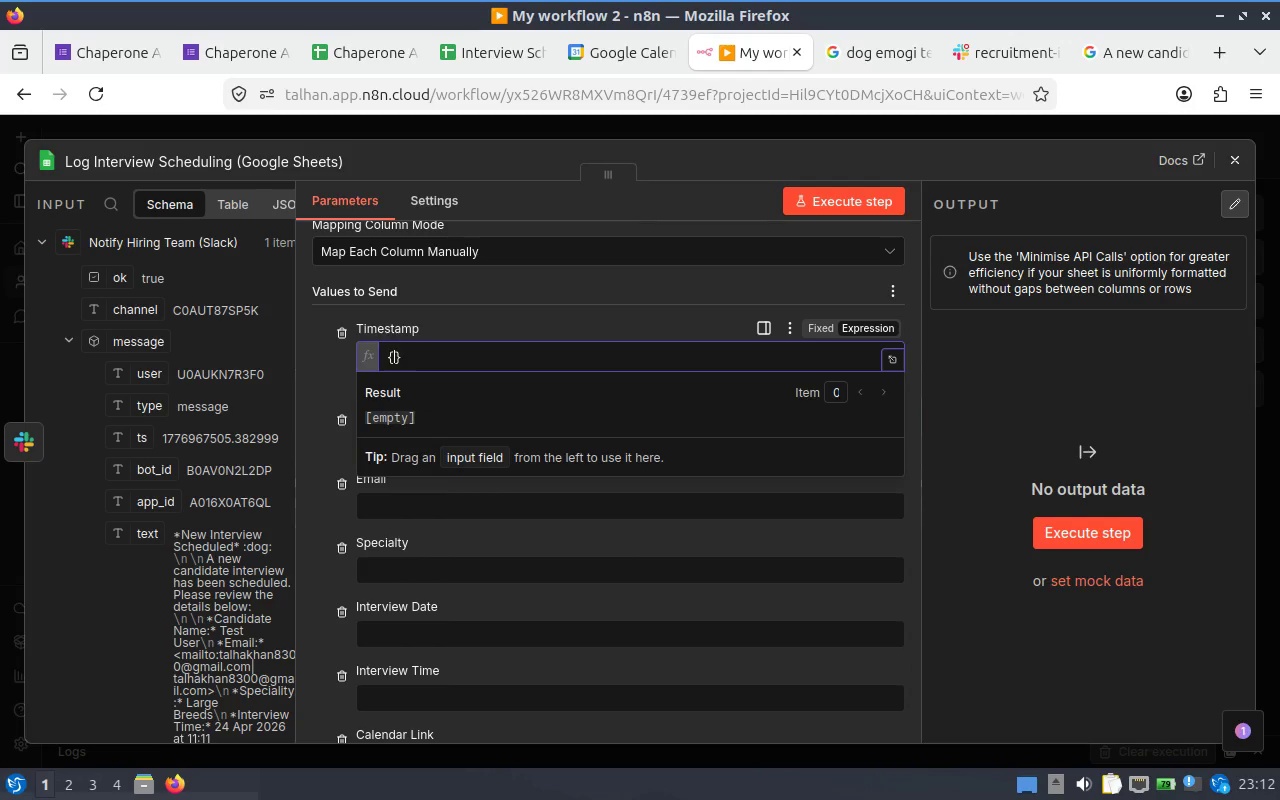 
key(Shift+BracketLeft)
 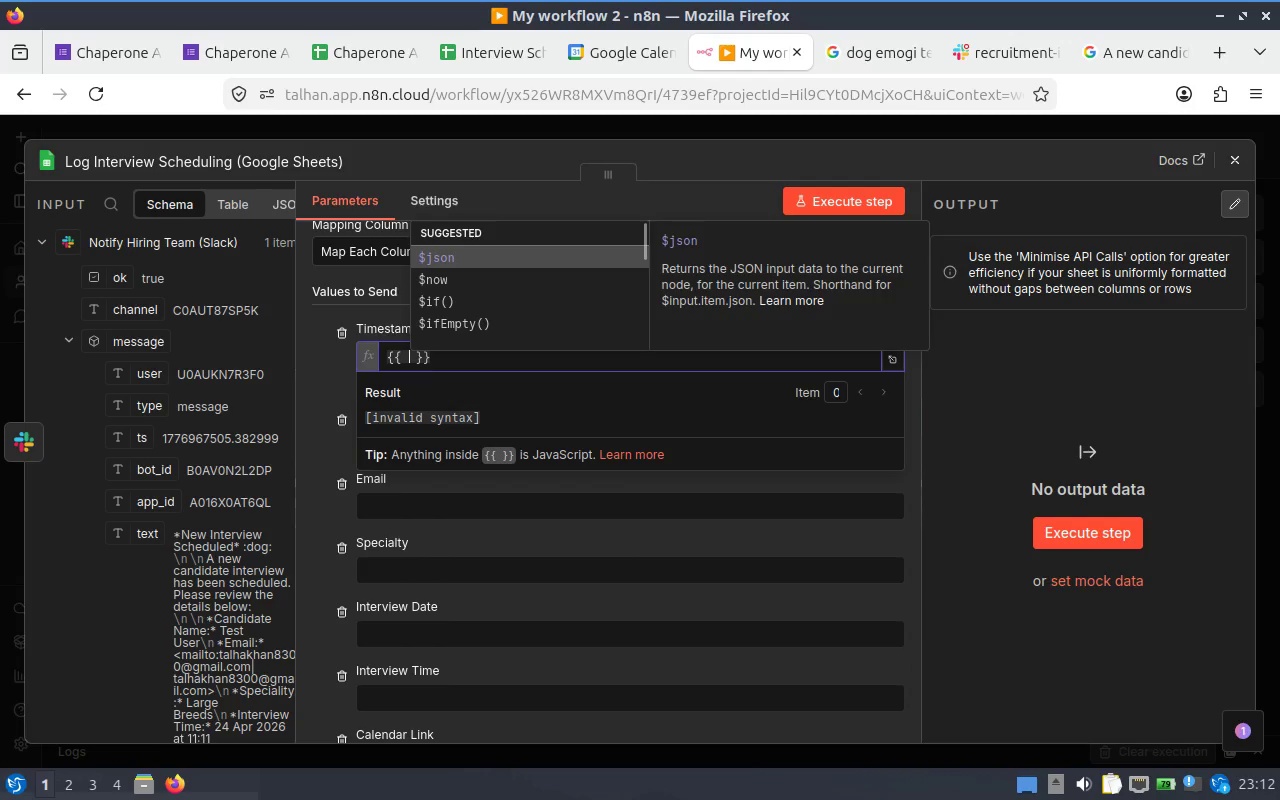 
key(ArrowDown)
 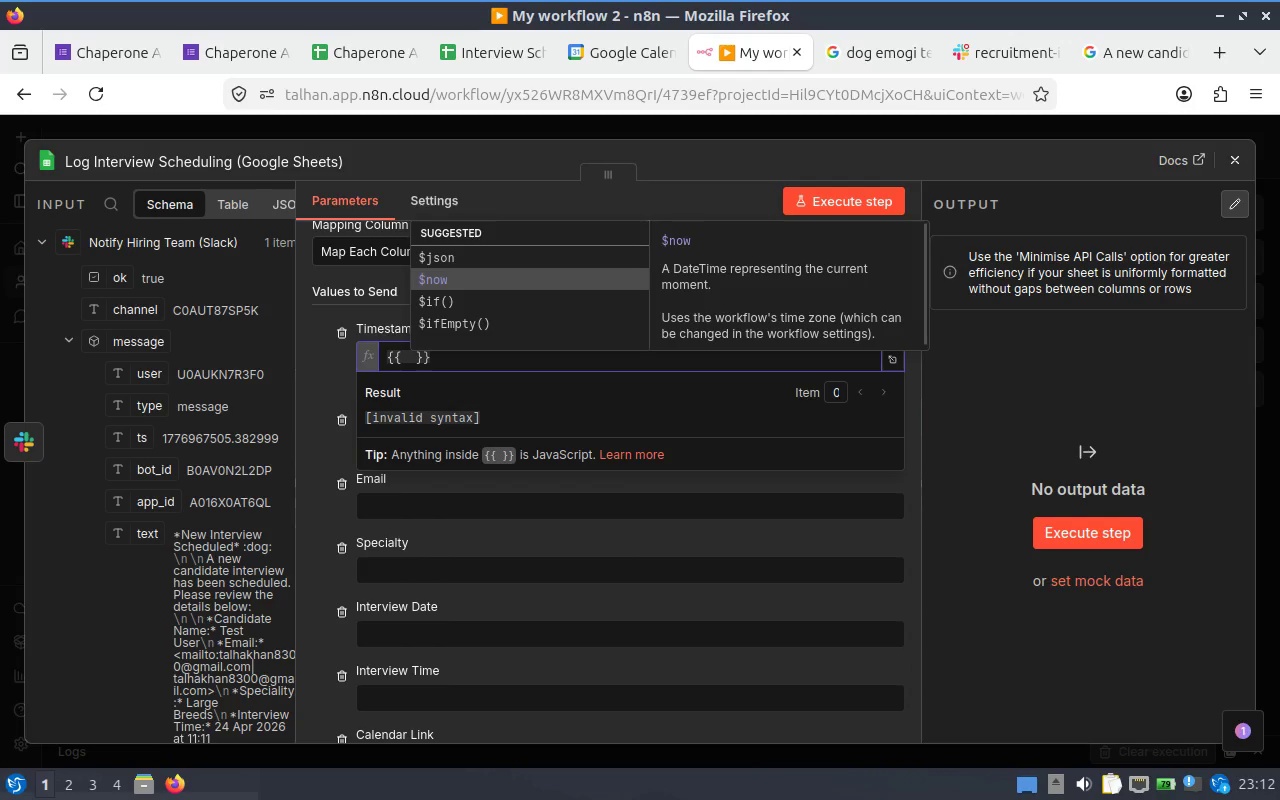 
key(Enter)
 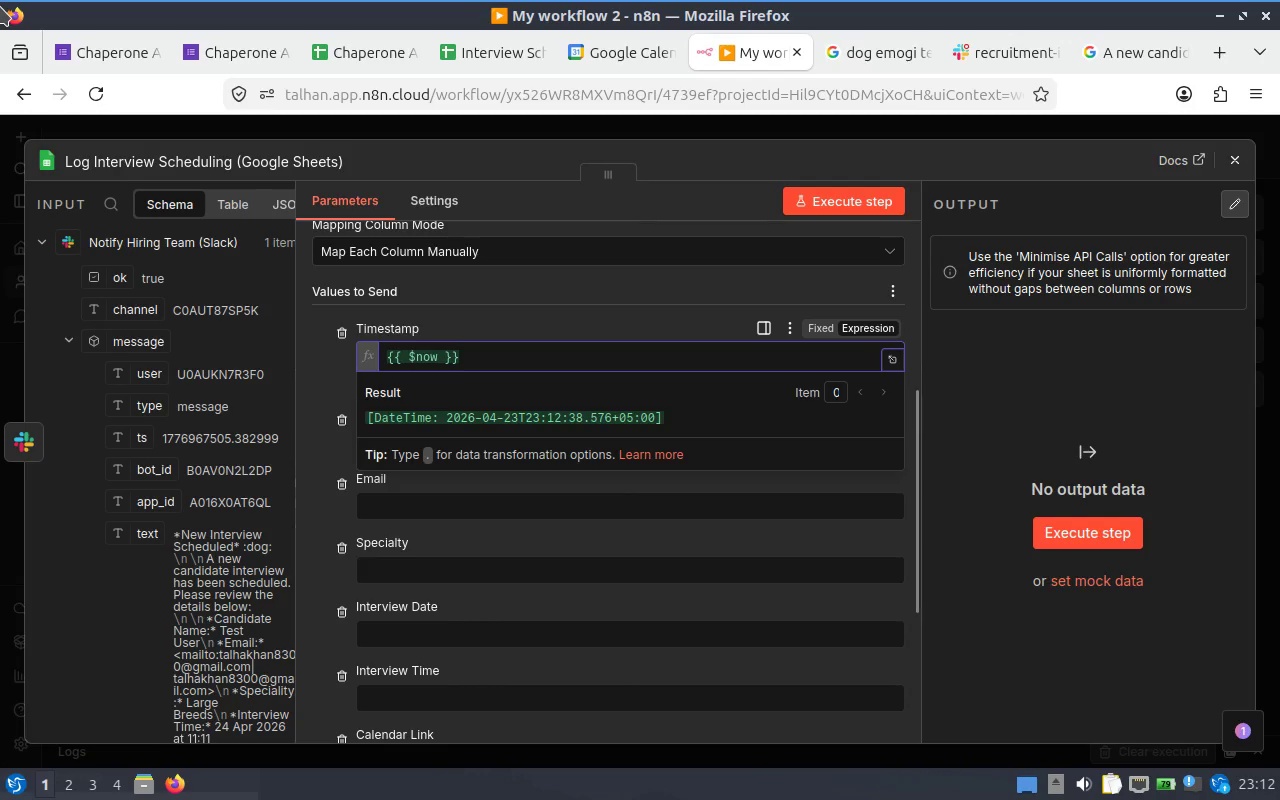 
wait(9.67)
 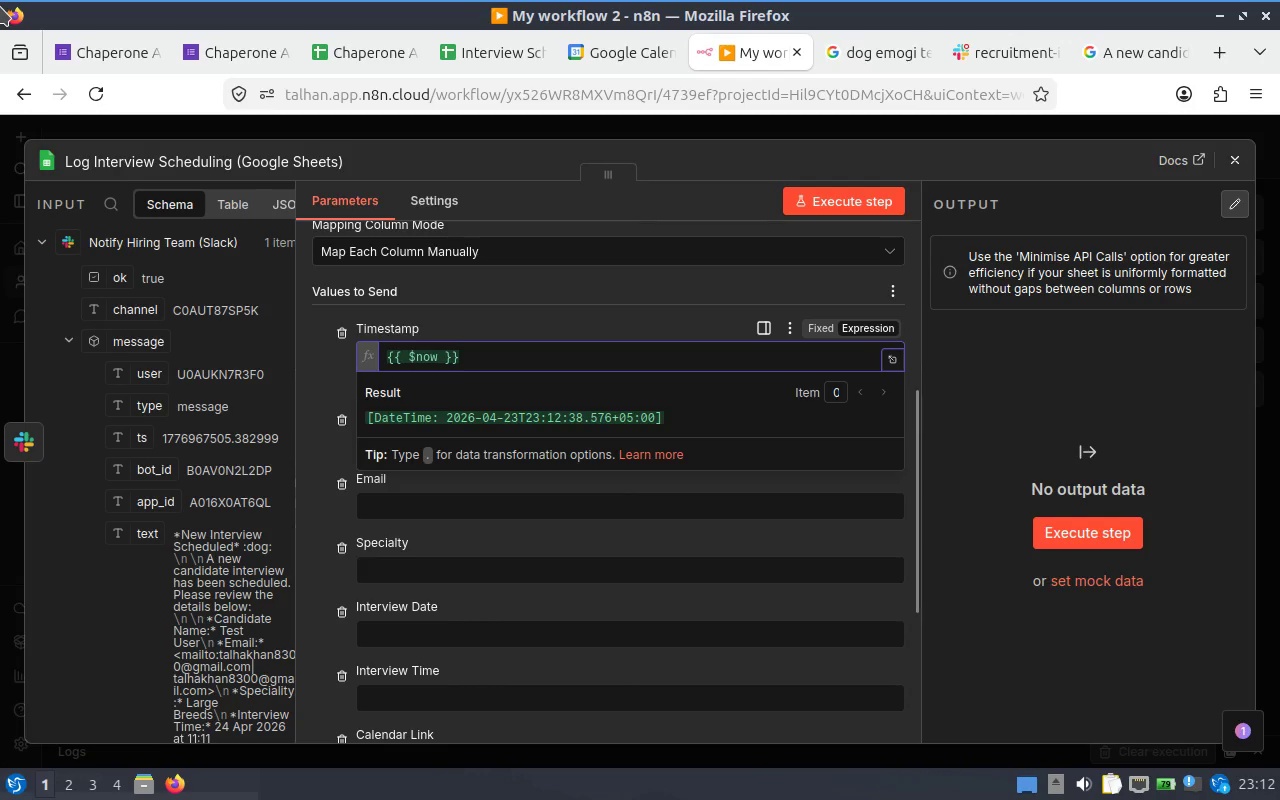 
left_click([470, 351])
 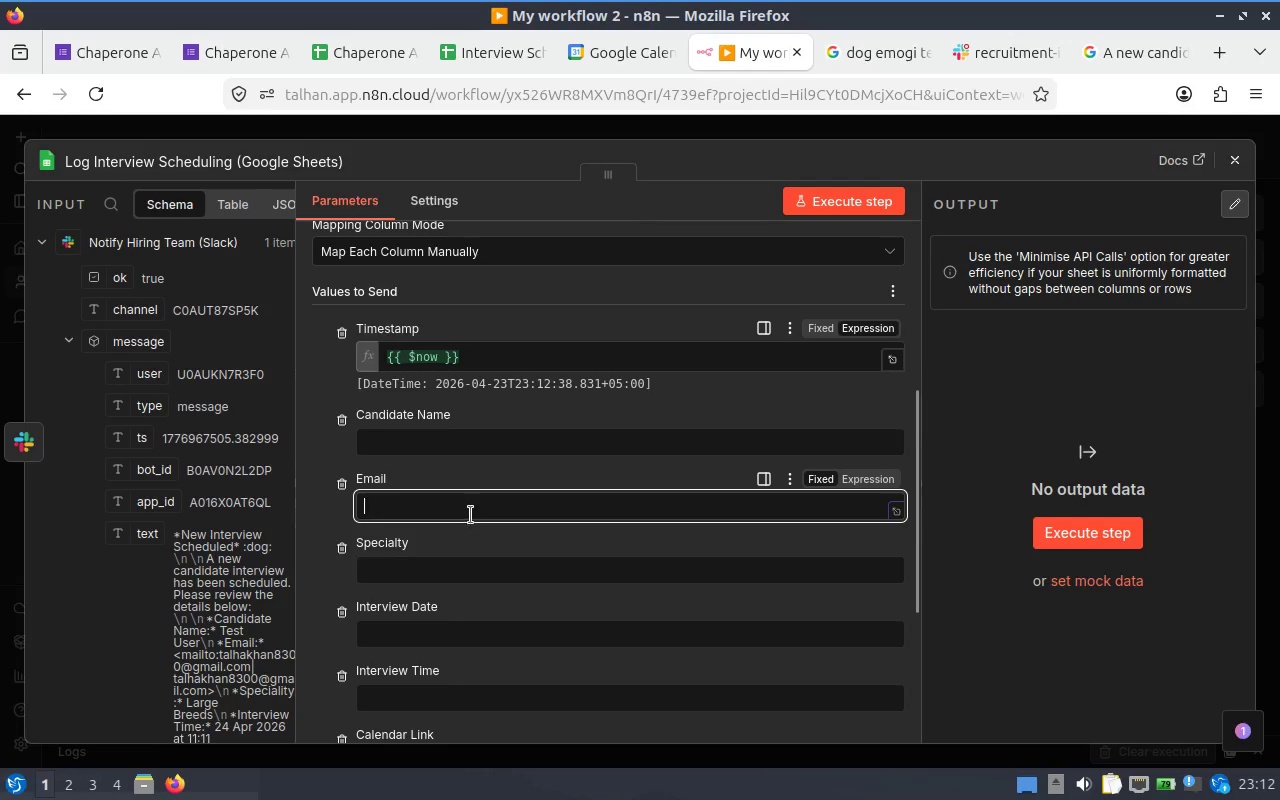 
left_click([480, 442])
 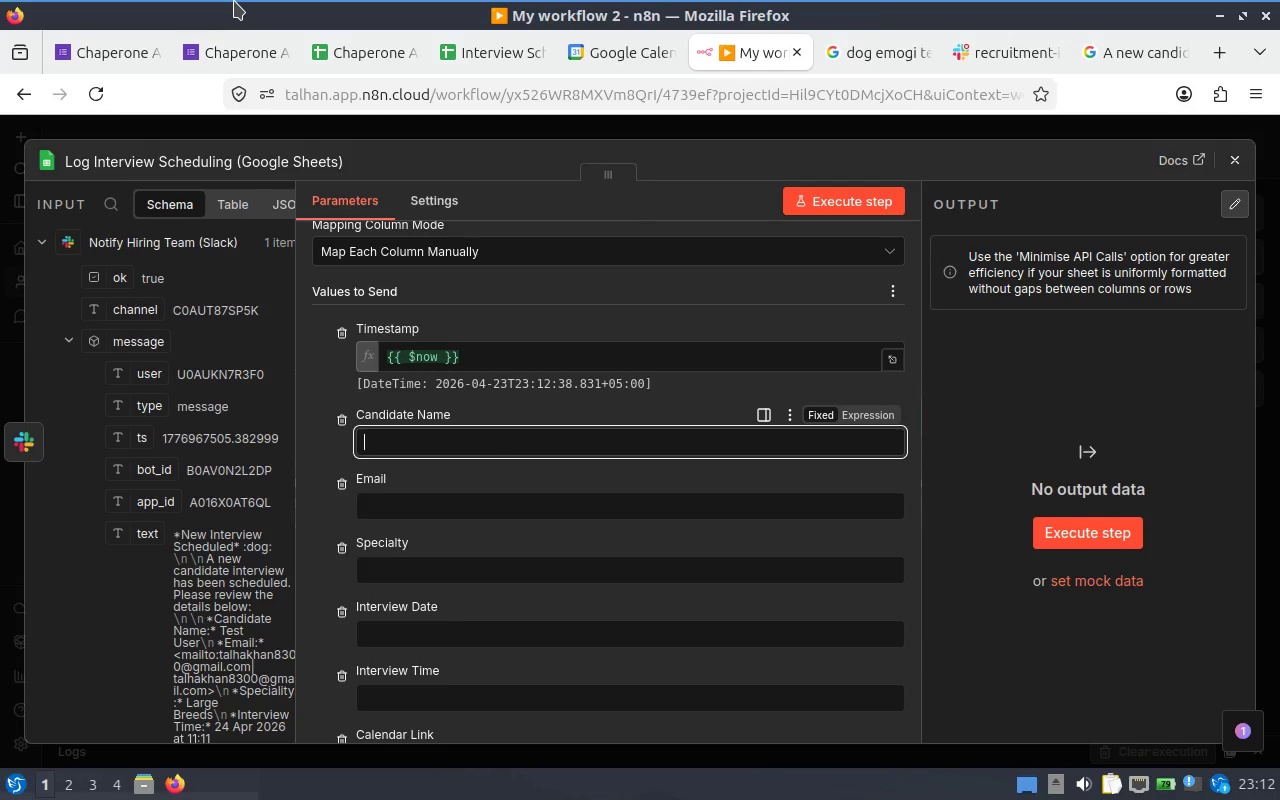 
scroll: coordinate [110, 311], scroll_direction: up, amount: 3.0
 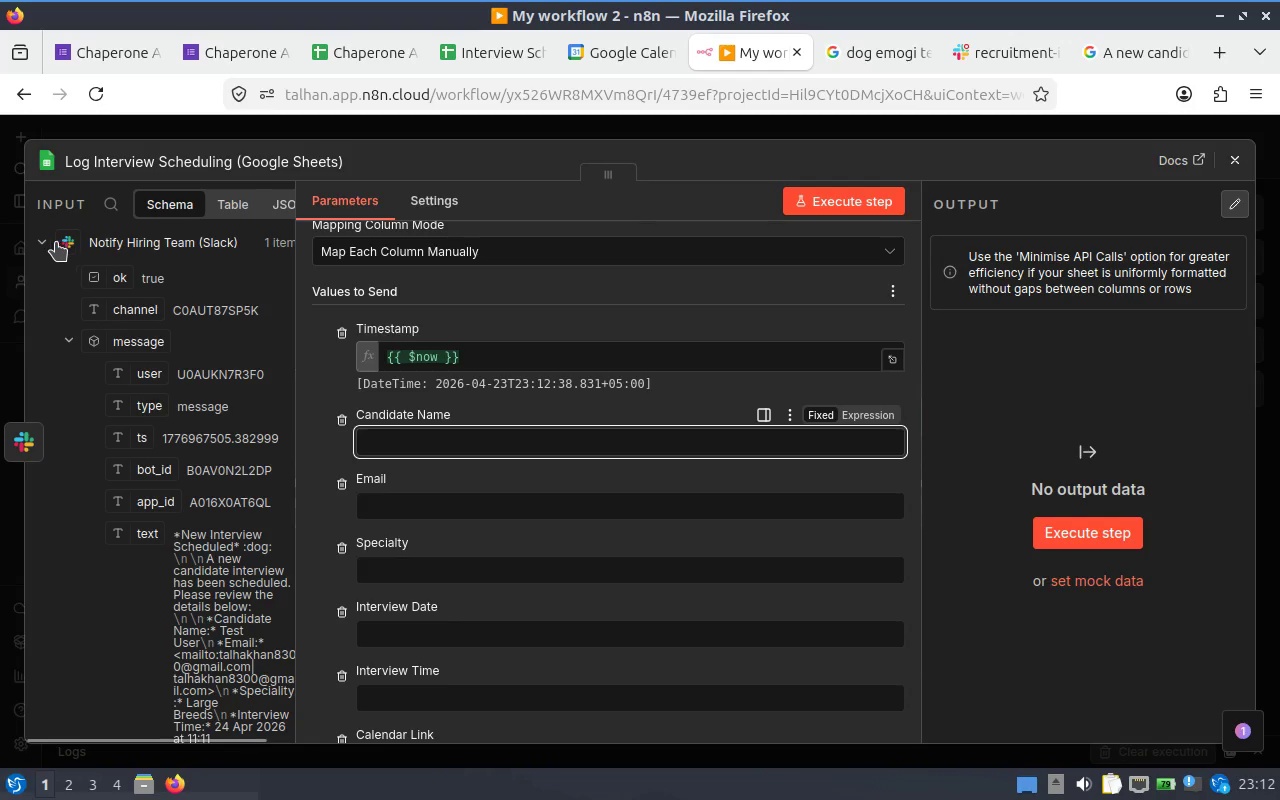 
left_click([47, 242])
 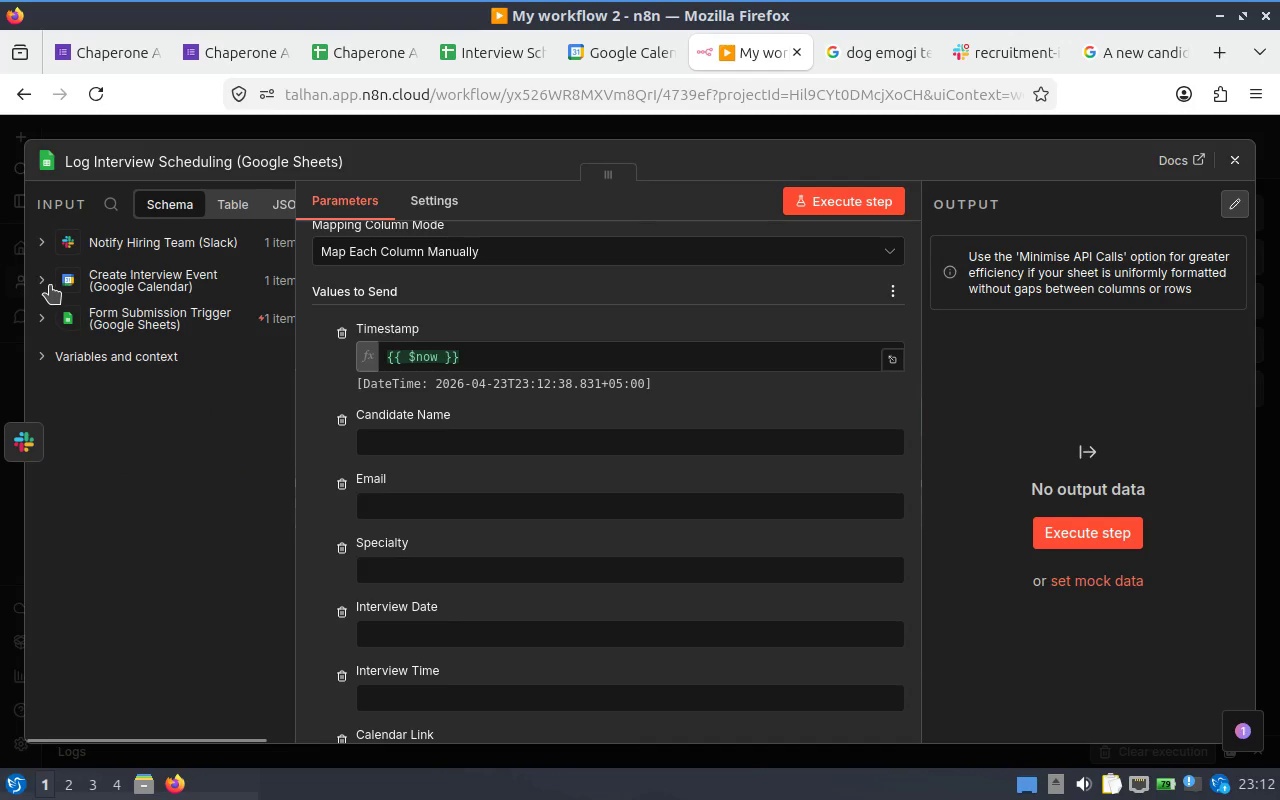 
left_click([55, 315])
 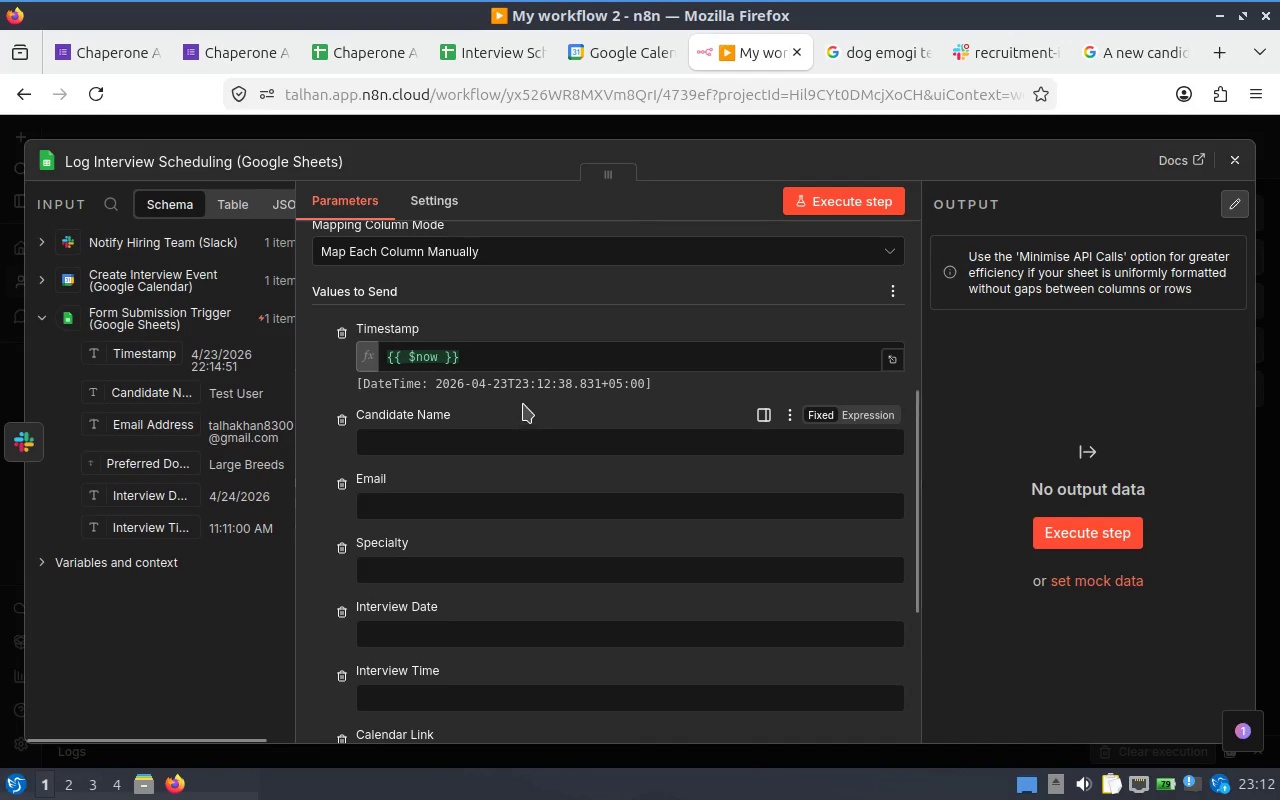 
left_click([470, 431])
 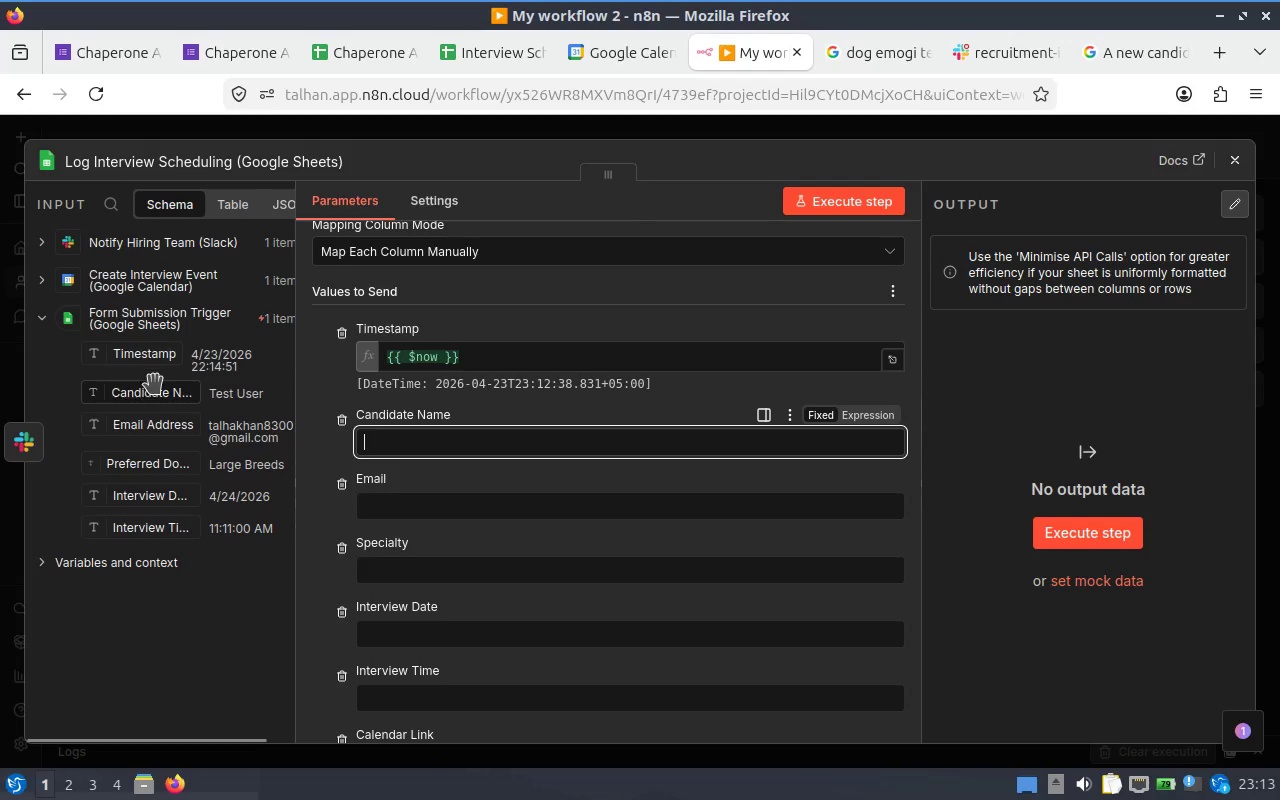 
left_click_drag(start_coordinate=[148, 395], to_coordinate=[476, 448])
 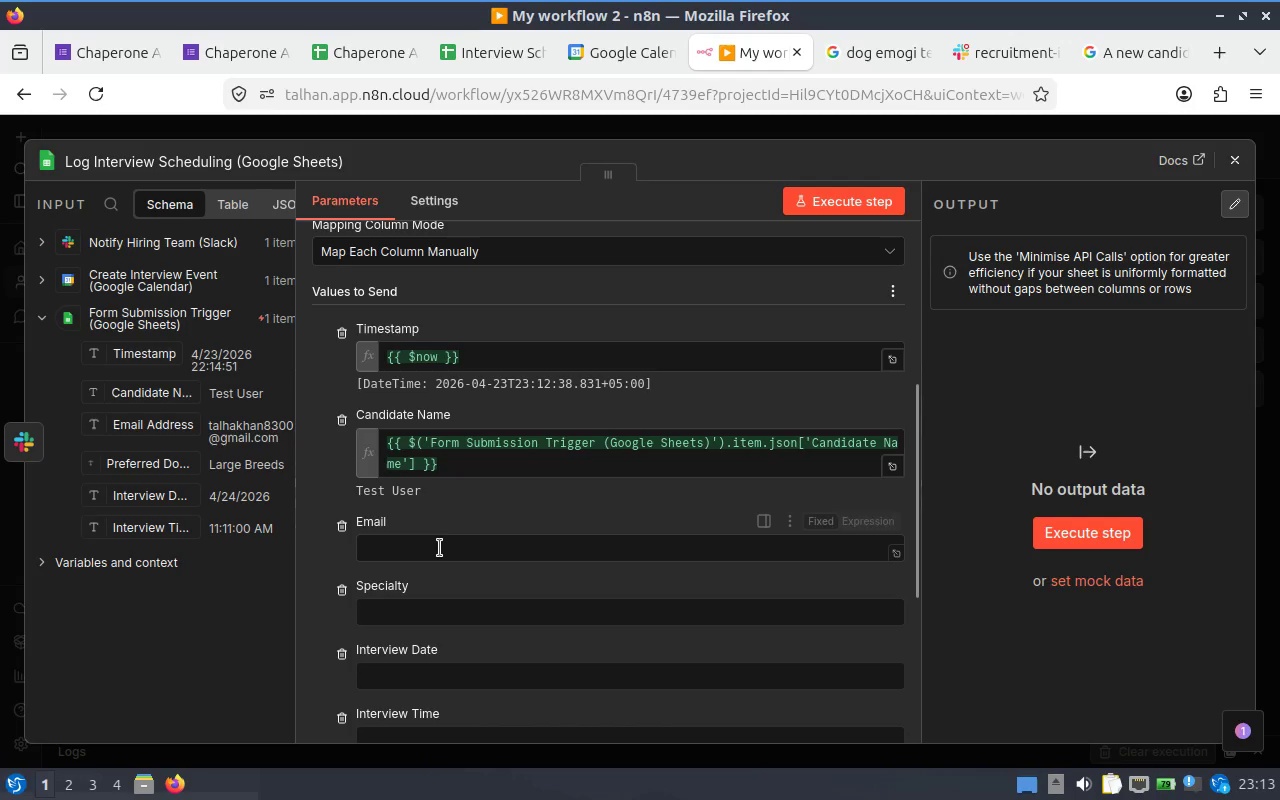 
left_click([439, 547])
 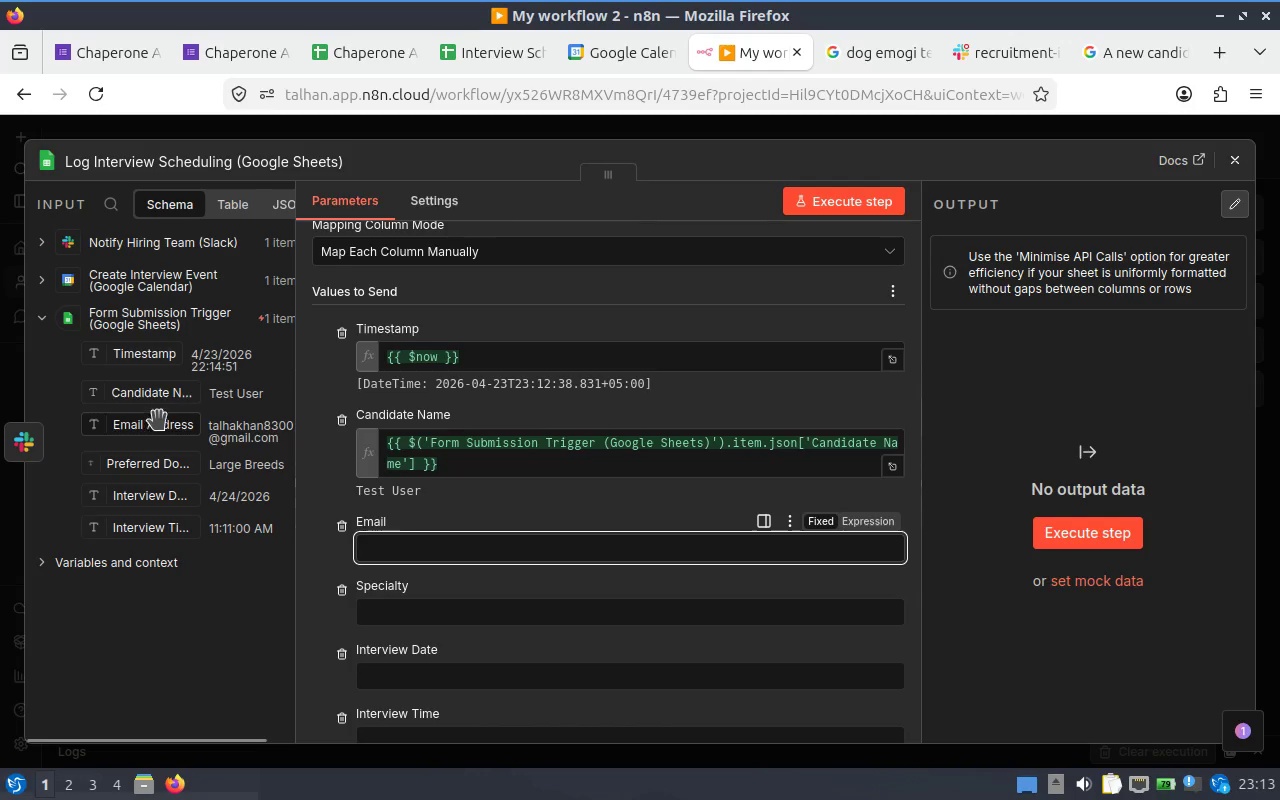 
left_click_drag(start_coordinate=[141, 424], to_coordinate=[496, 552])
 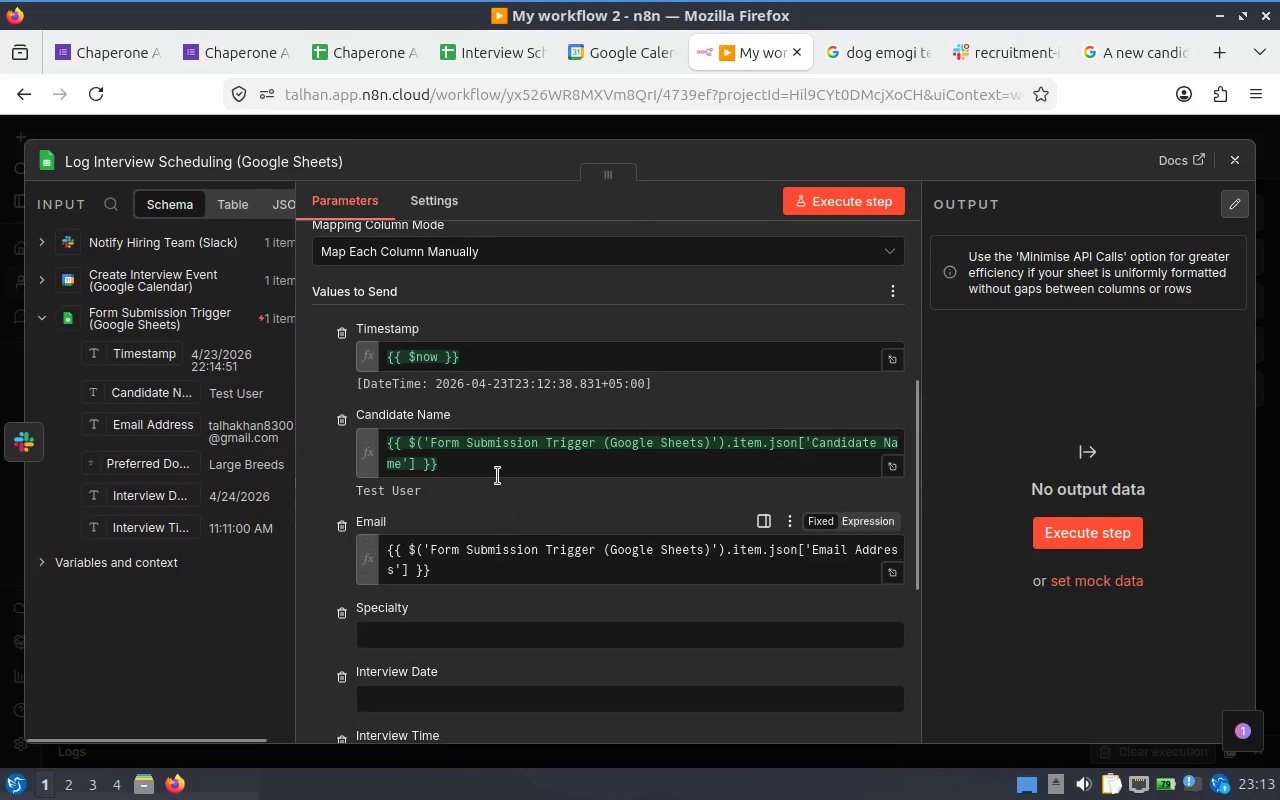 
scroll: coordinate [497, 476], scroll_direction: down, amount: 1.0
 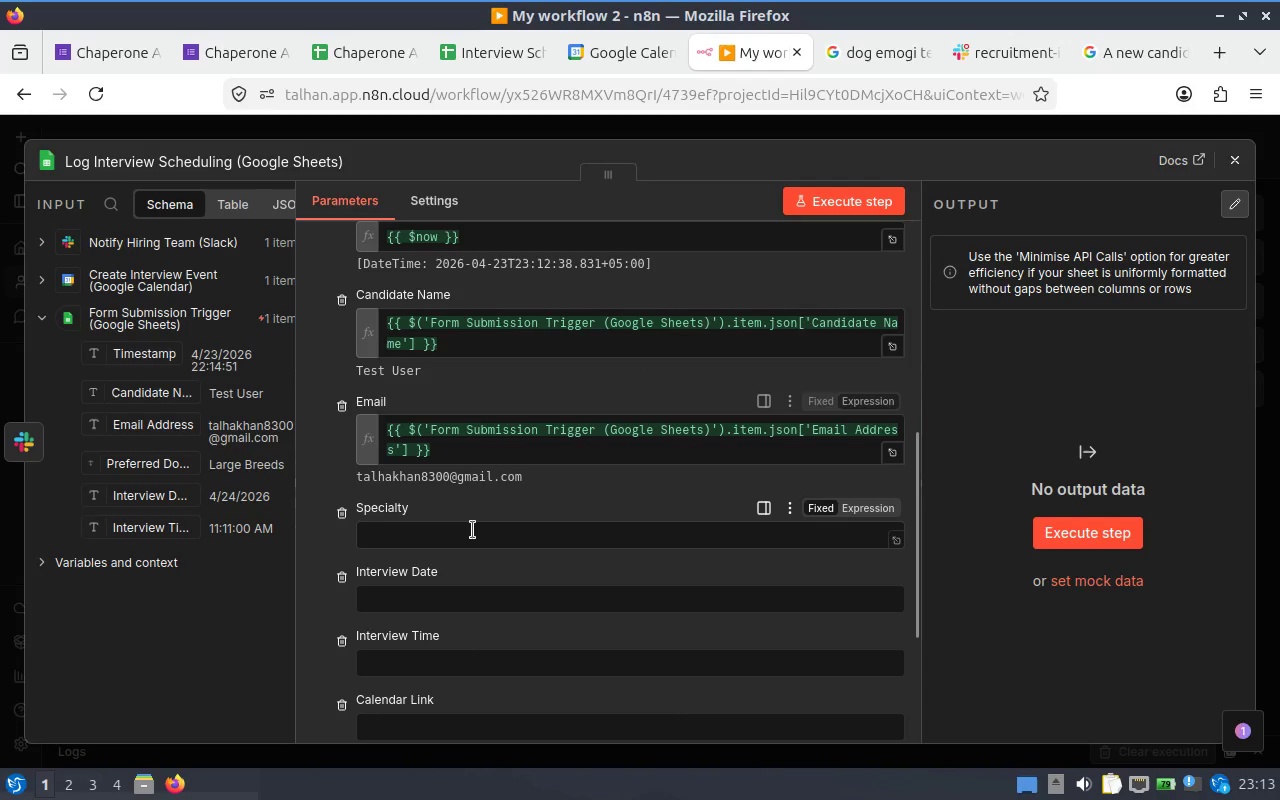 
left_click([468, 535])
 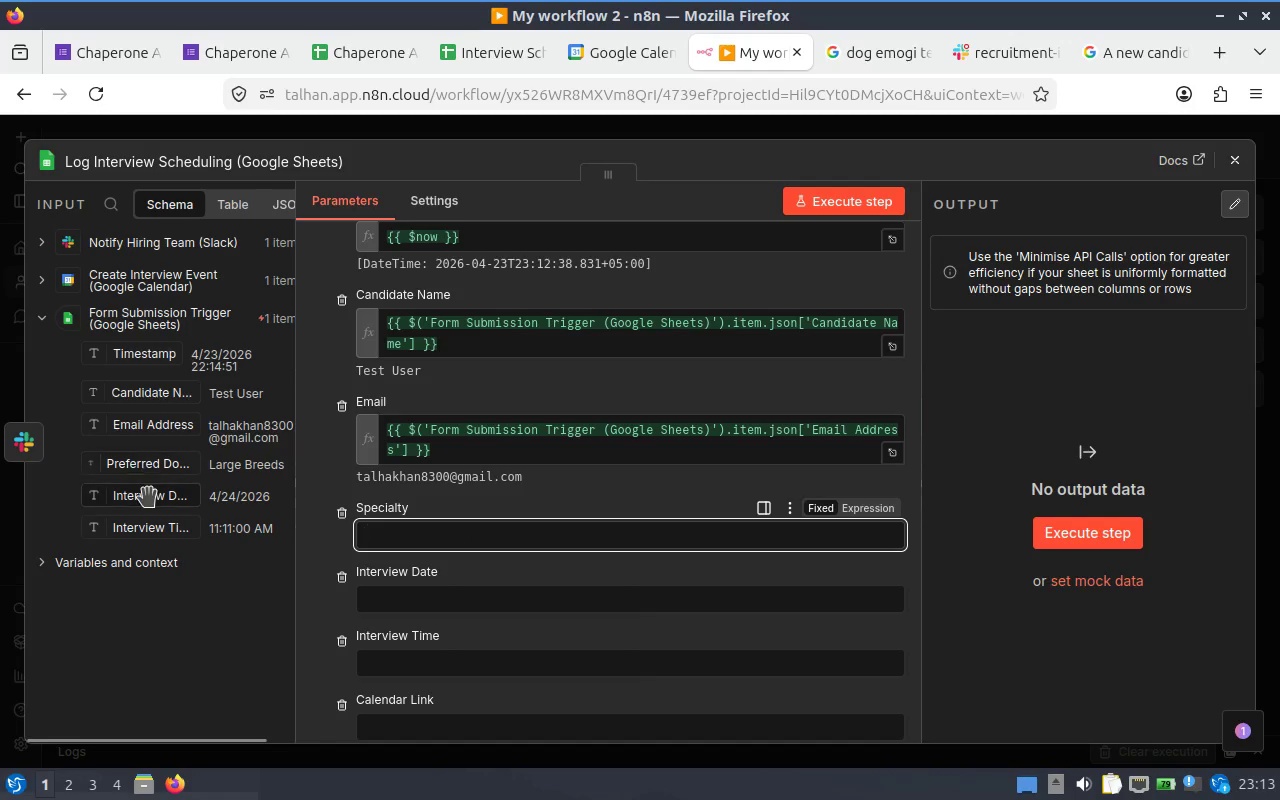 
wait(5.19)
 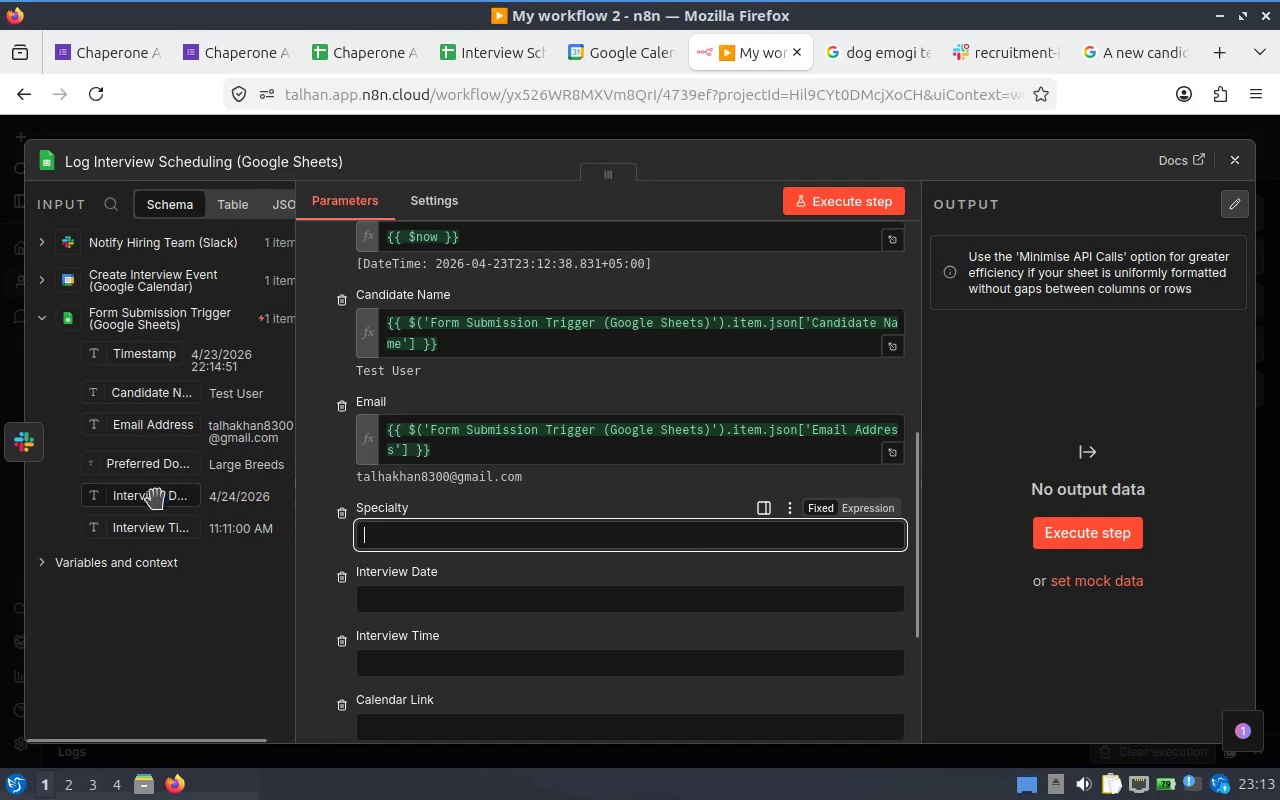 
left_click_drag(start_coordinate=[148, 460], to_coordinate=[448, 544])
 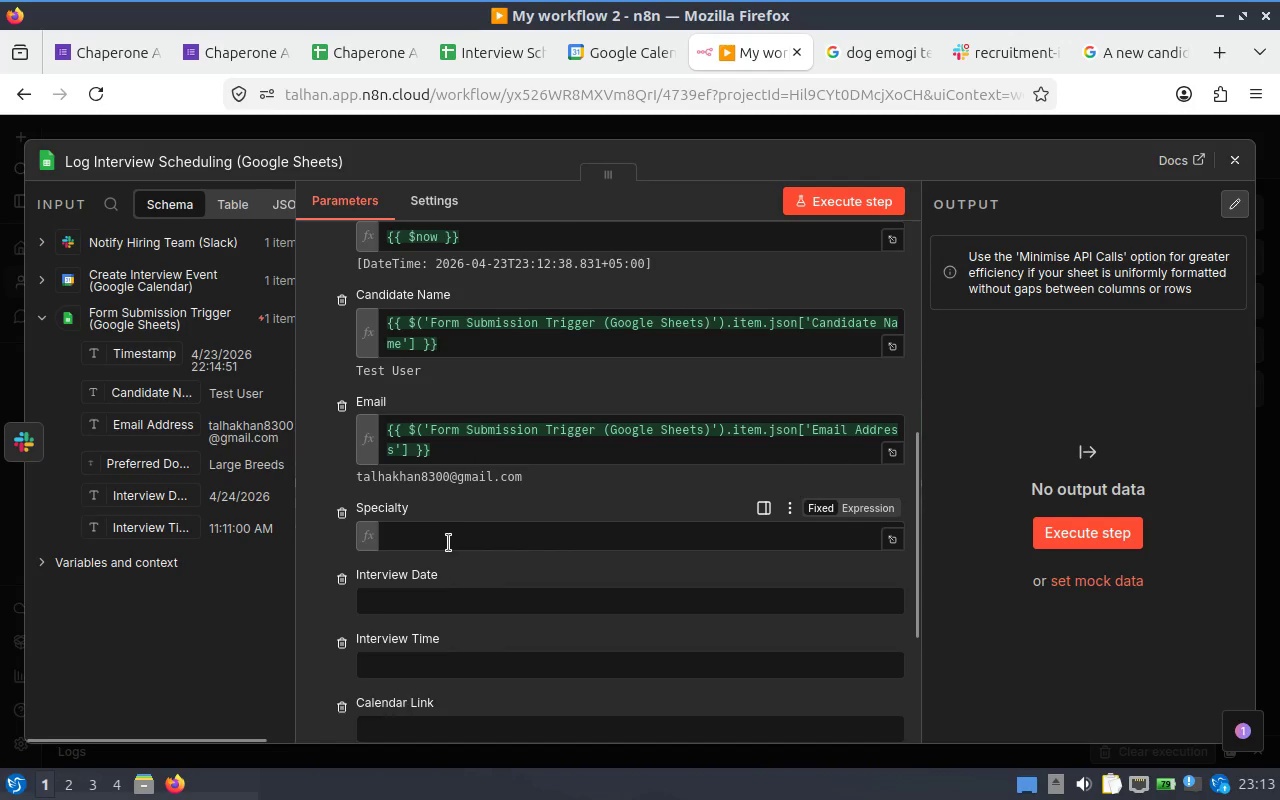 
scroll: coordinate [448, 543], scroll_direction: down, amount: 2.0
 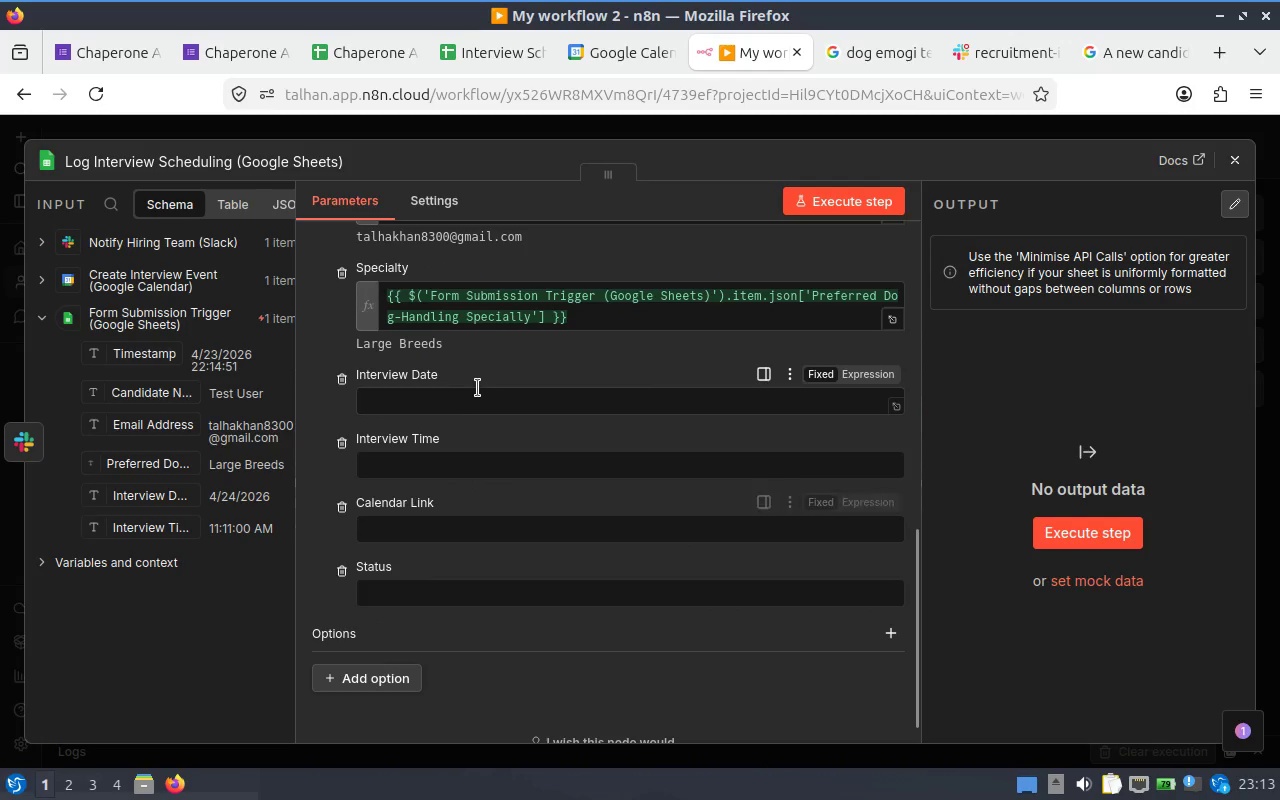 
left_click([476, 388])
 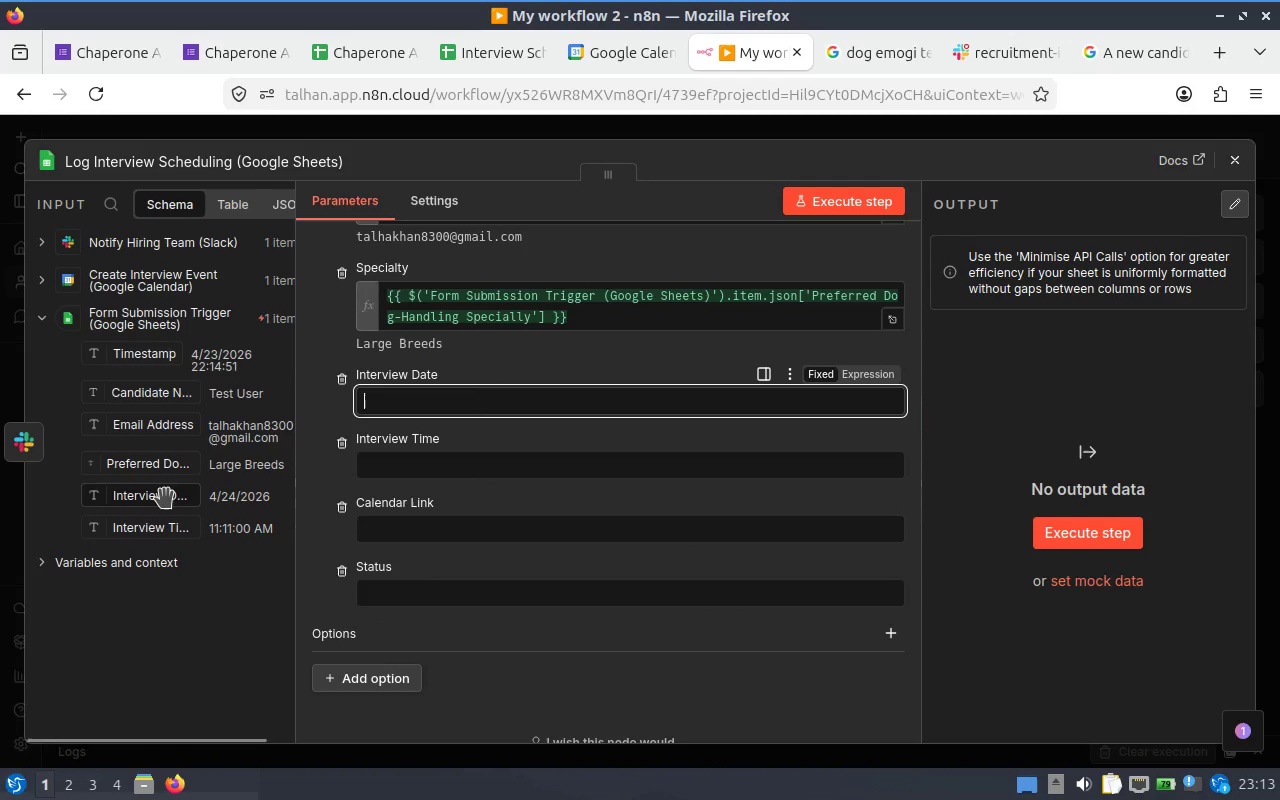 
left_click_drag(start_coordinate=[162, 495], to_coordinate=[490, 409])
 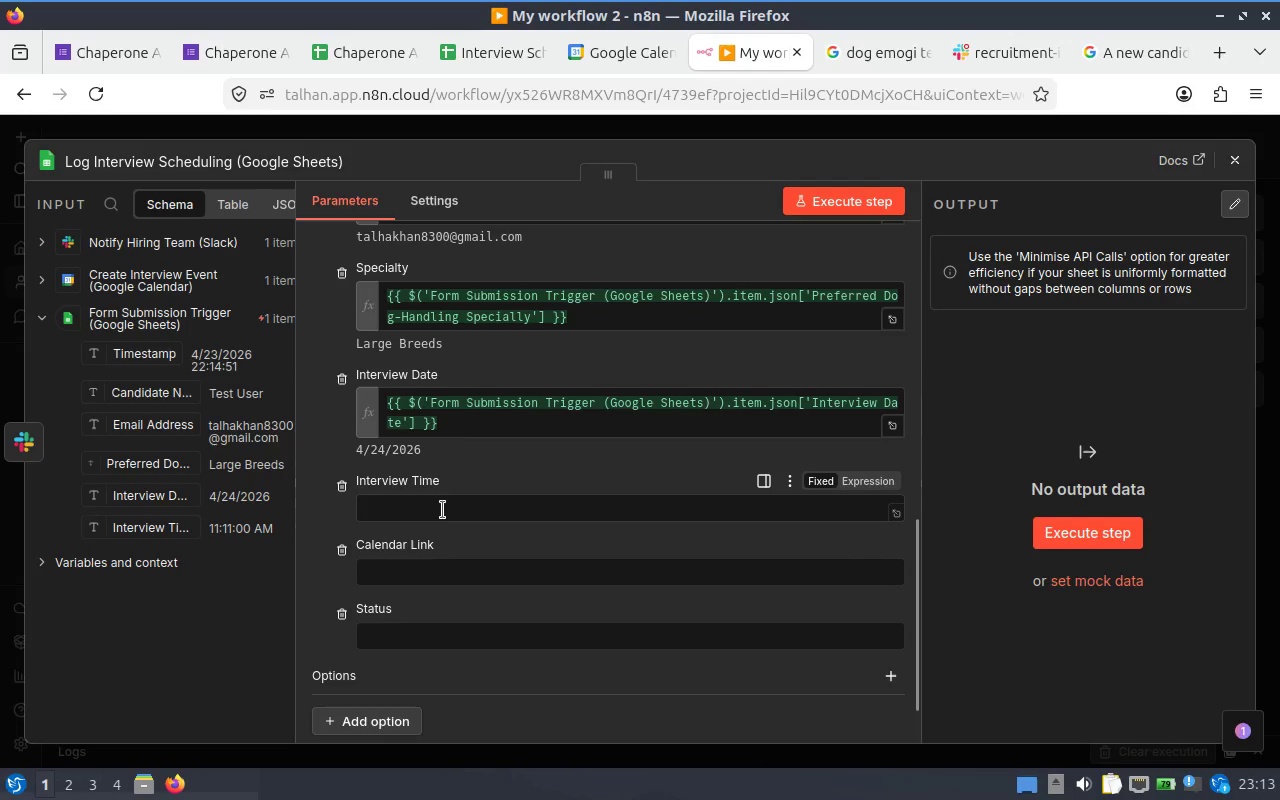 
mouse_move([418, 478])
 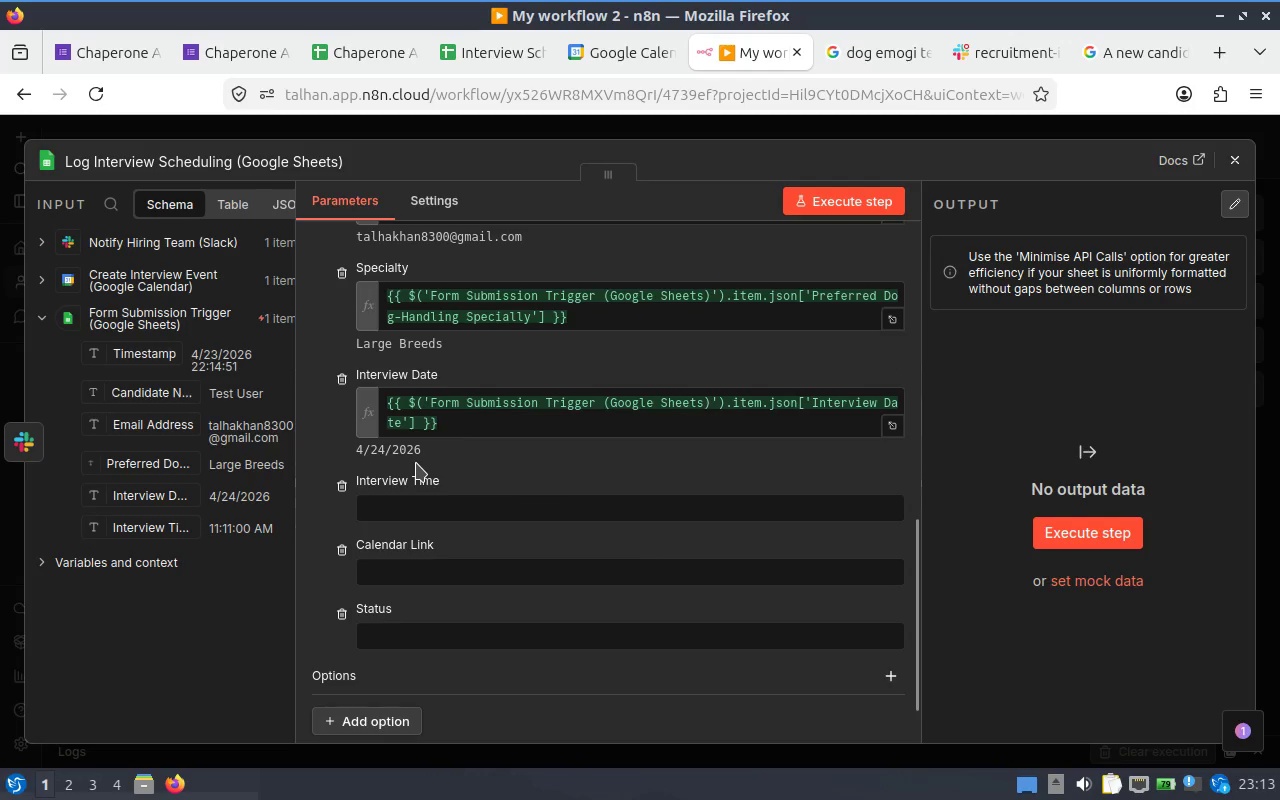 
mouse_move([432, 457])
 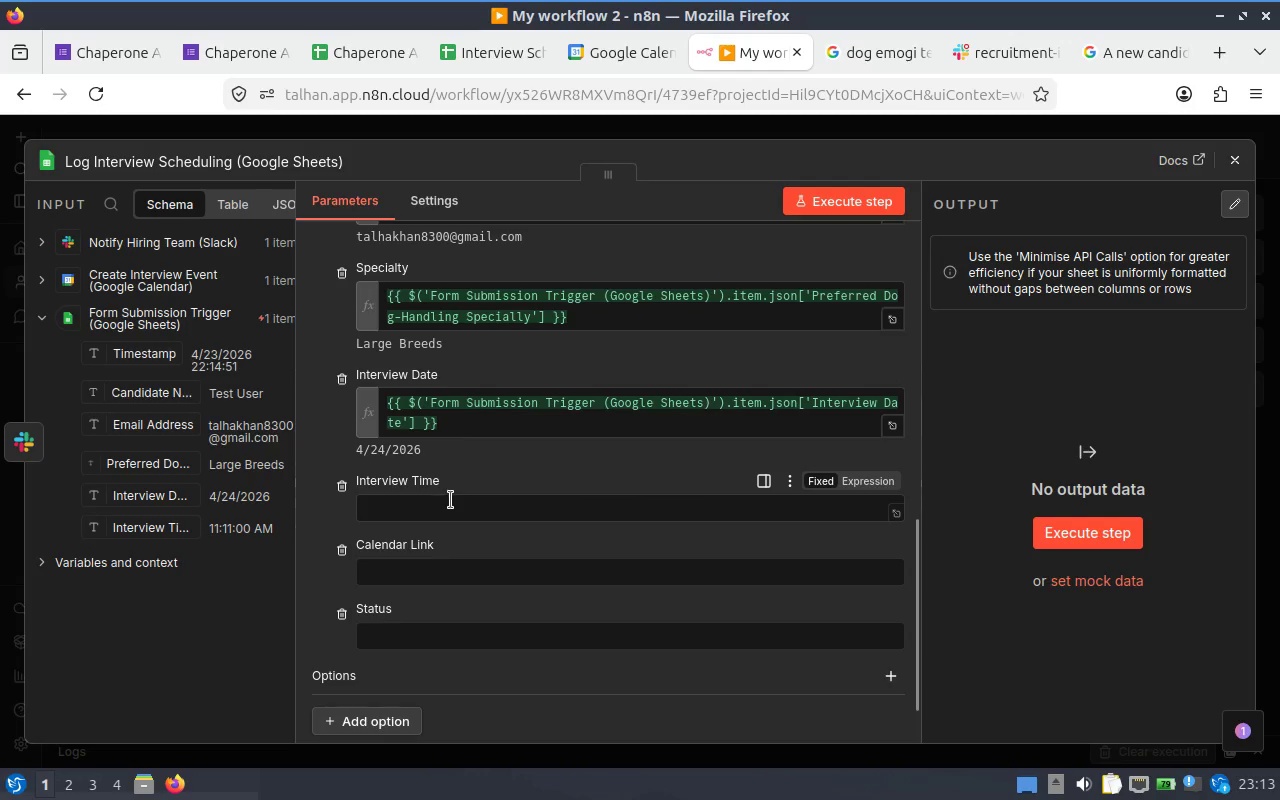 
left_click([450, 500])
 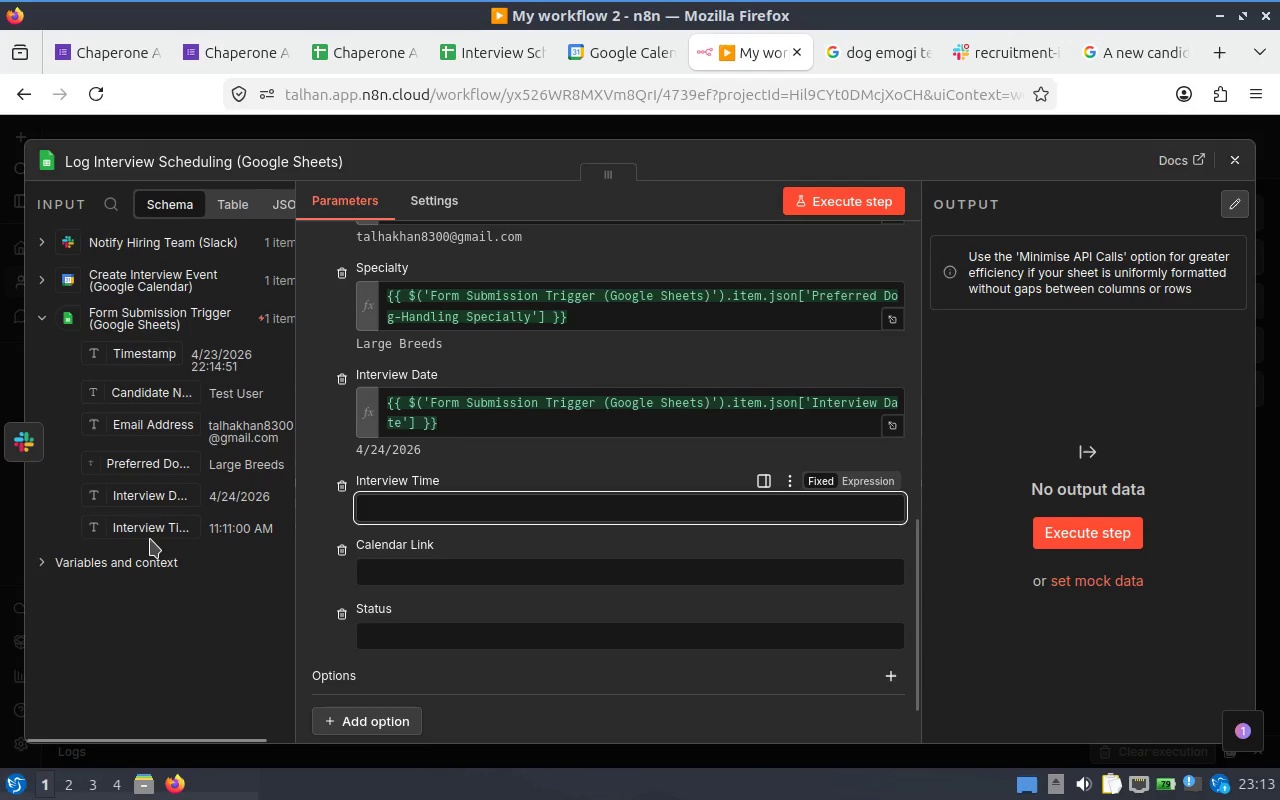 
left_click_drag(start_coordinate=[148, 520], to_coordinate=[499, 511])
 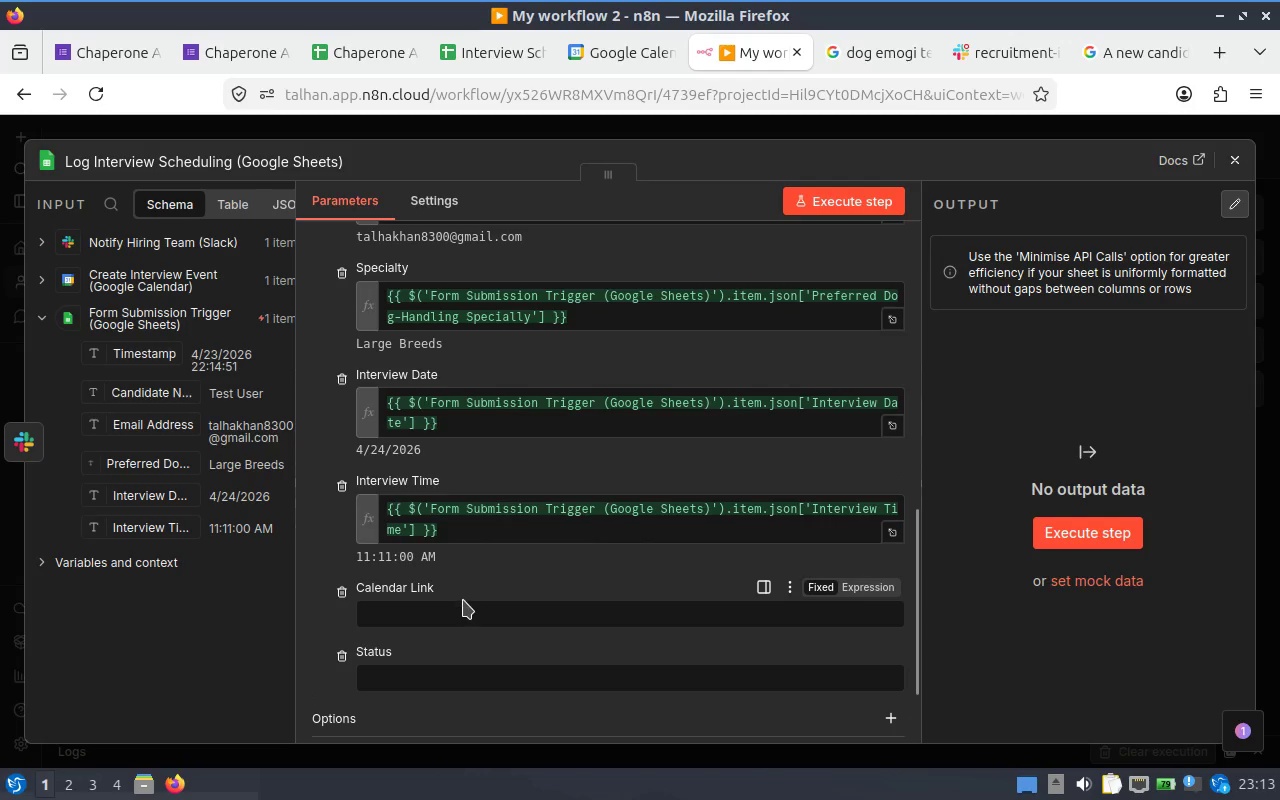 
left_click([458, 619])
 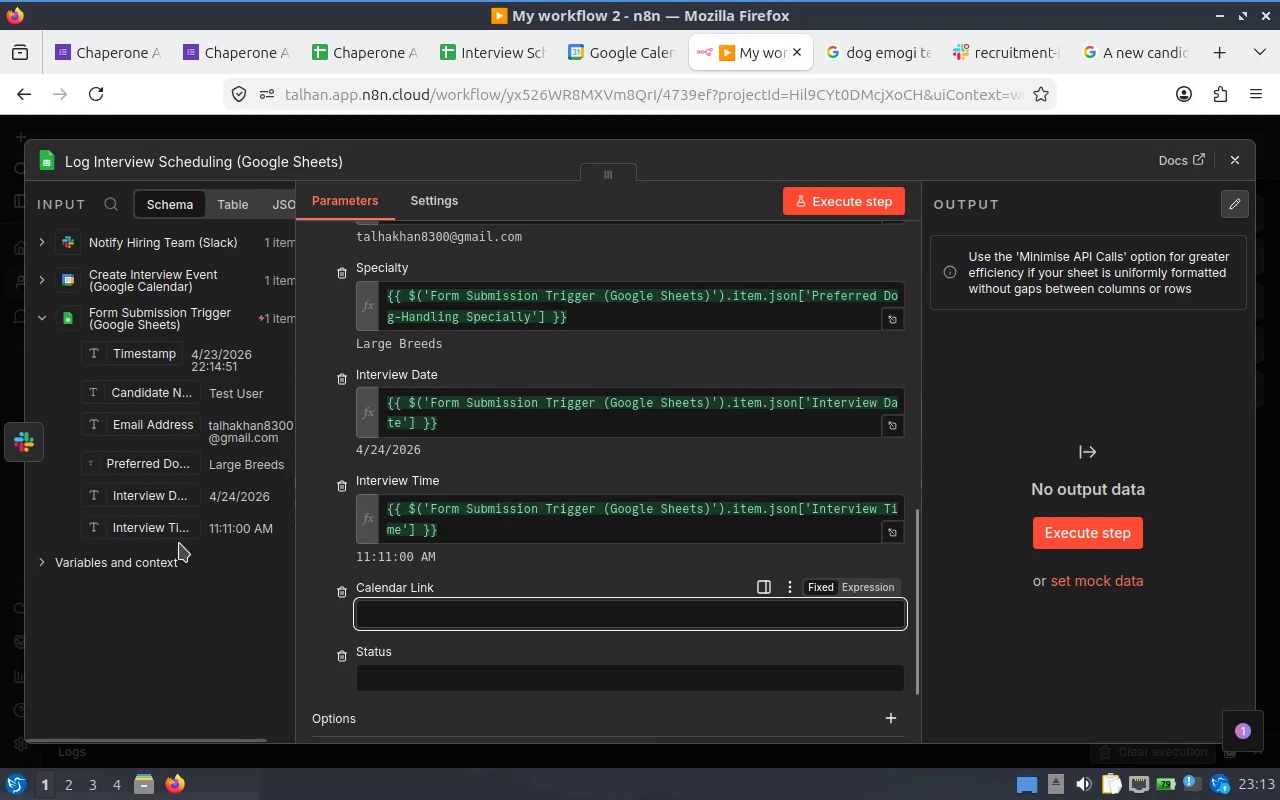 
scroll: coordinate [152, 439], scroll_direction: up, amount: 3.0
 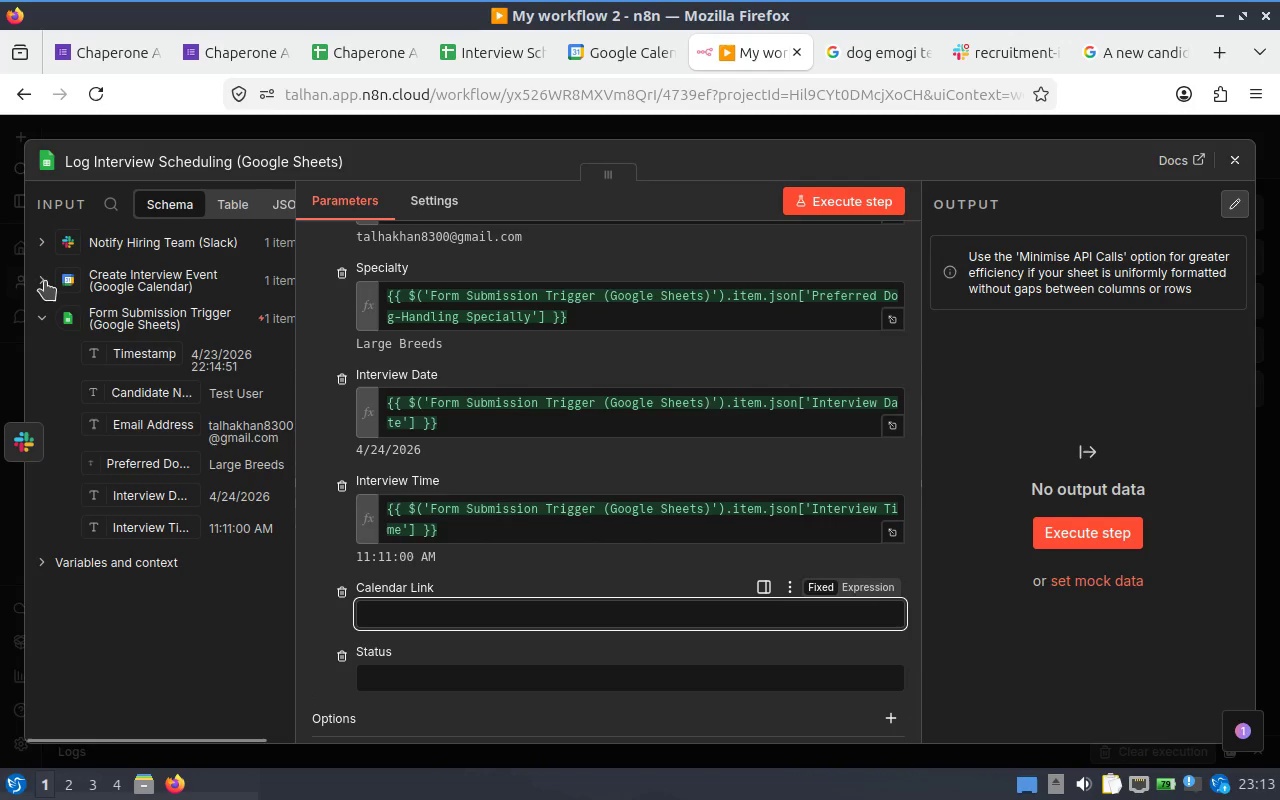 
left_click([26, 280])
 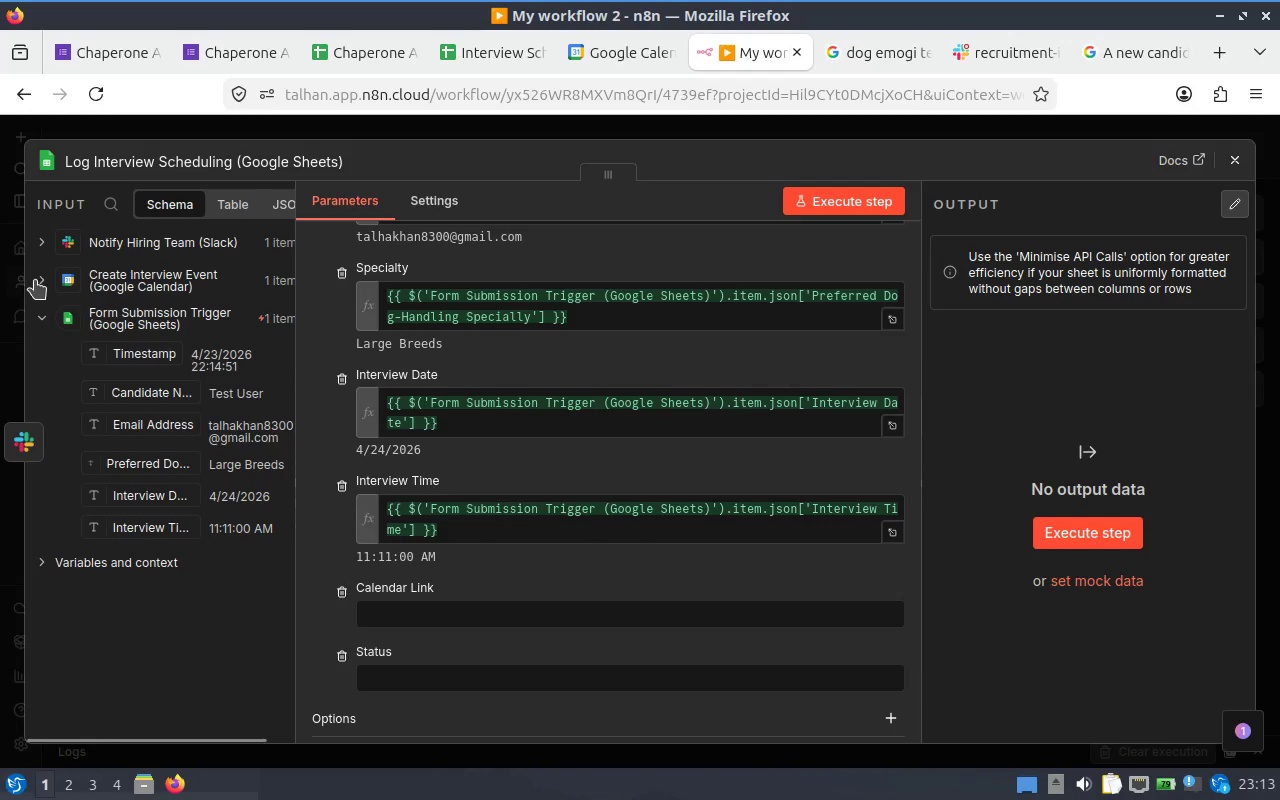 
left_click([35, 279])
 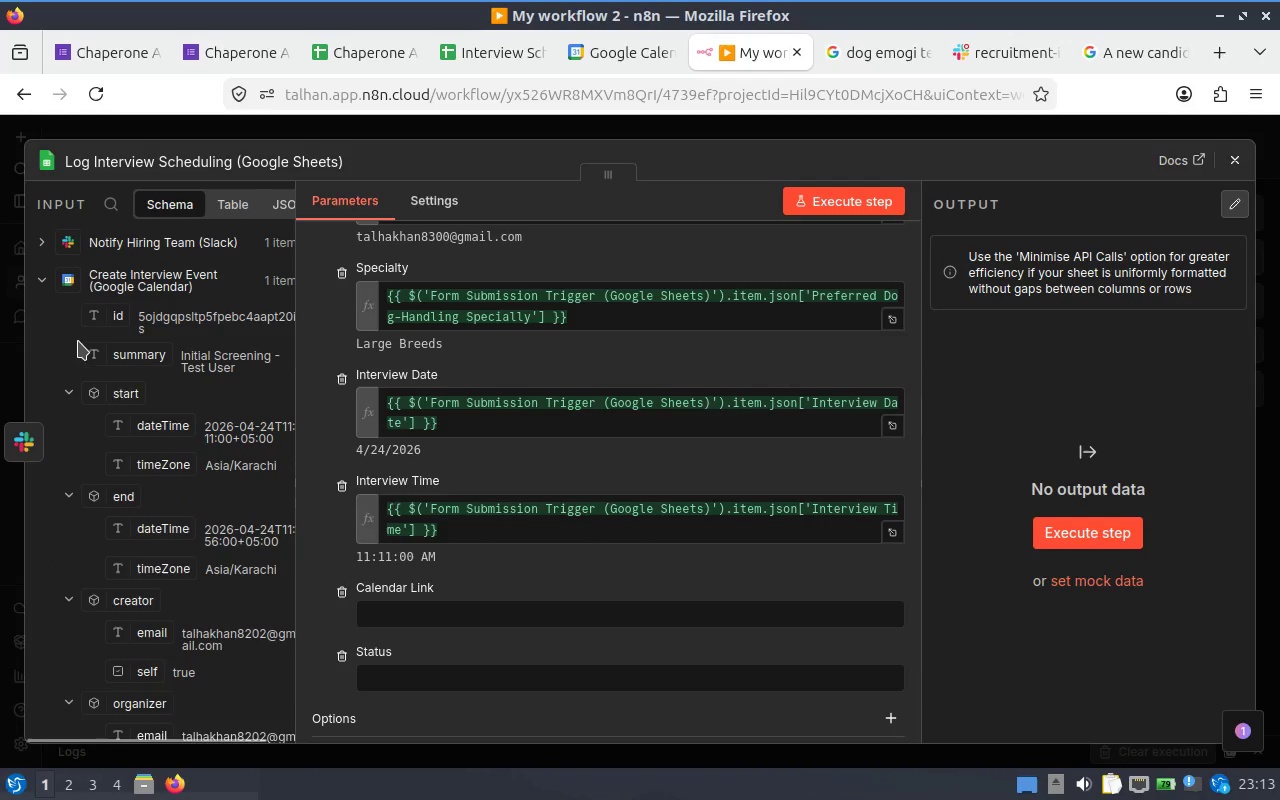 
scroll: coordinate [160, 458], scroll_direction: down, amount: 5.0
 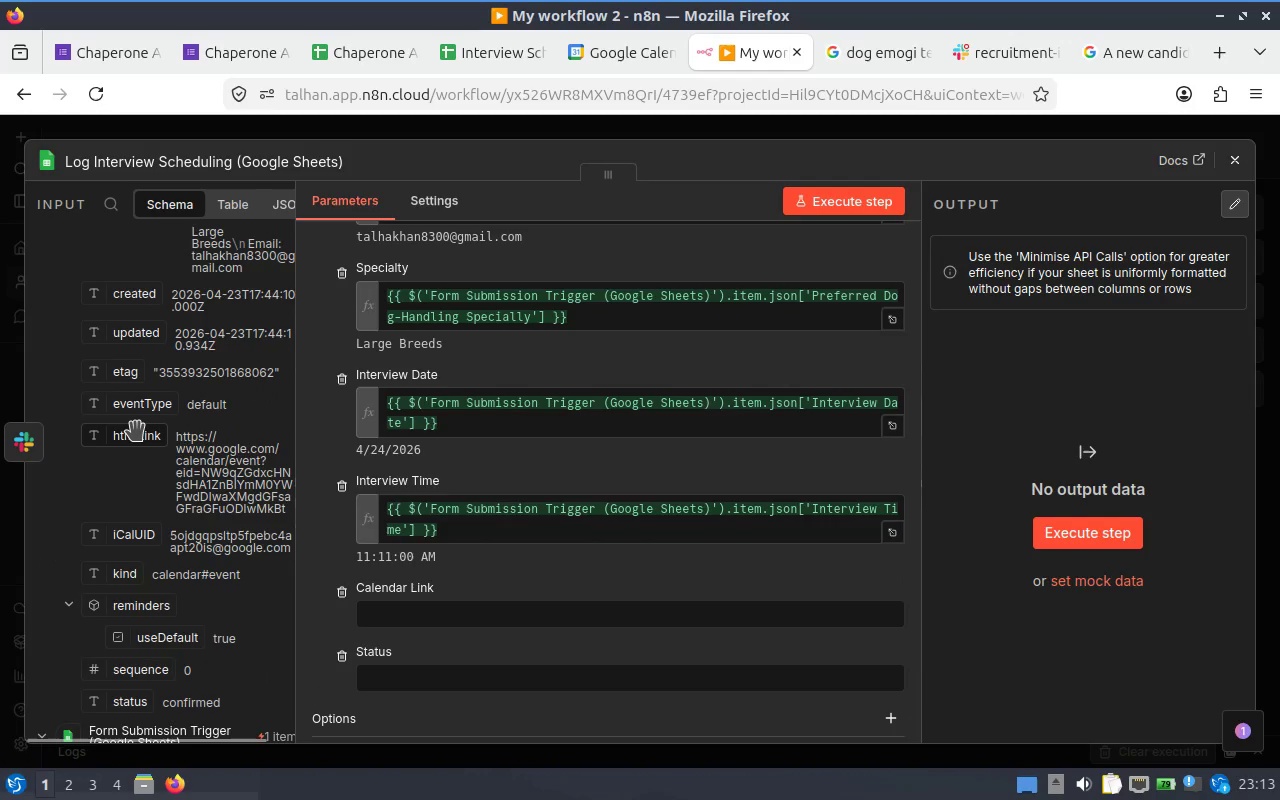 
left_click_drag(start_coordinate=[136, 430], to_coordinate=[494, 622])
 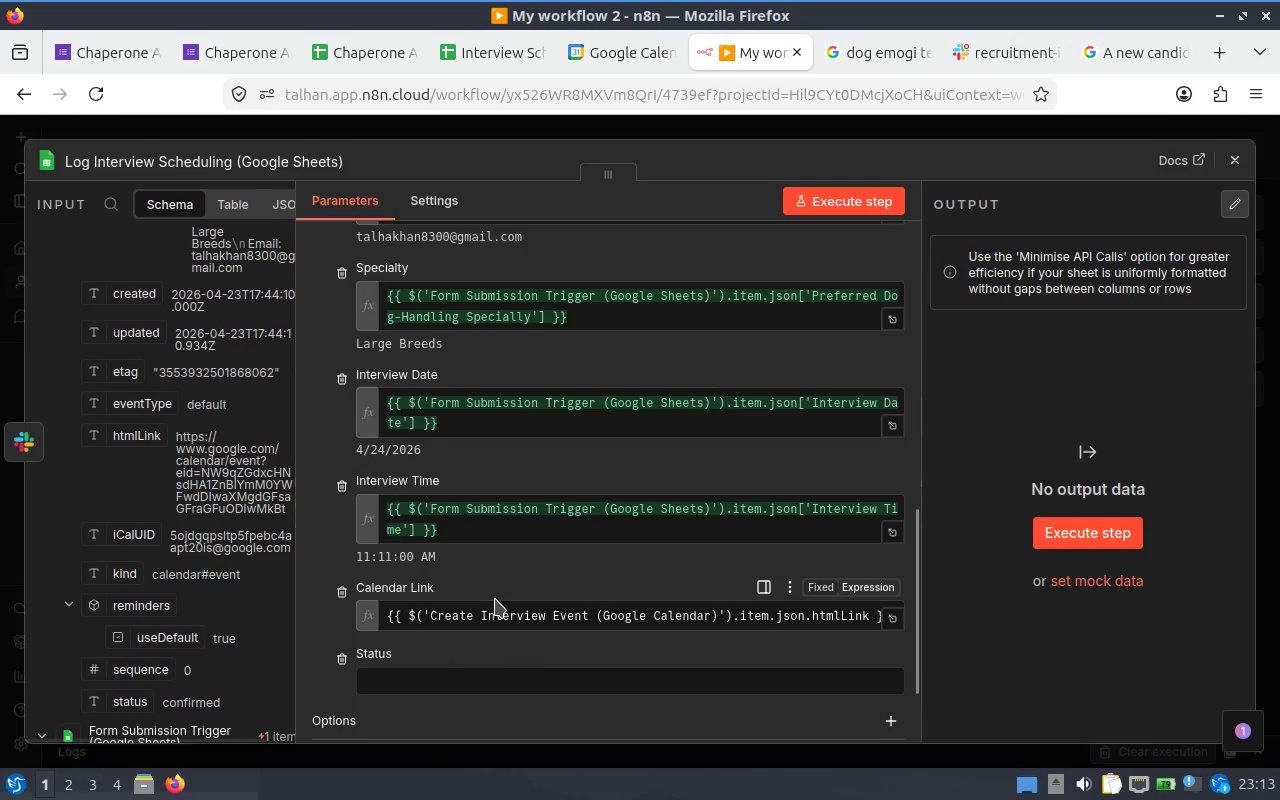 
scroll: coordinate [495, 599], scroll_direction: down, amount: 1.0
 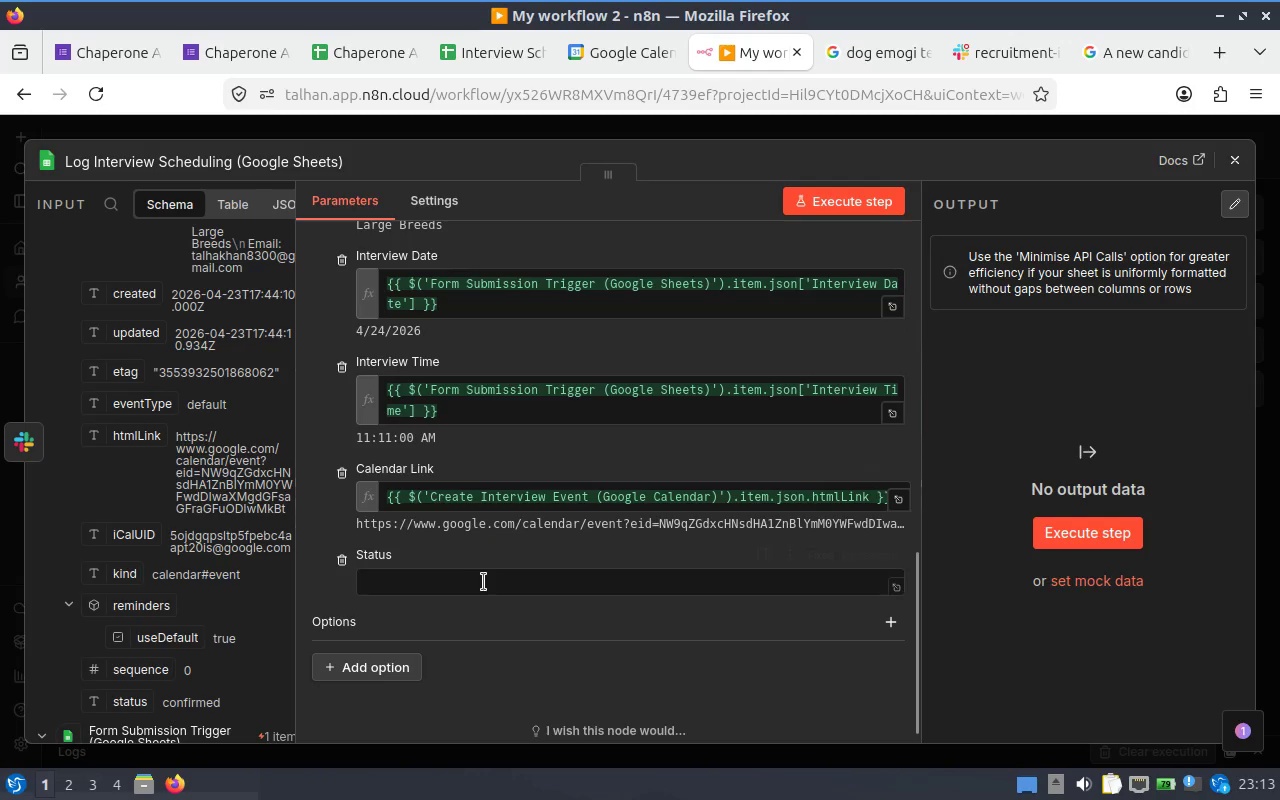 
left_click([471, 574])
 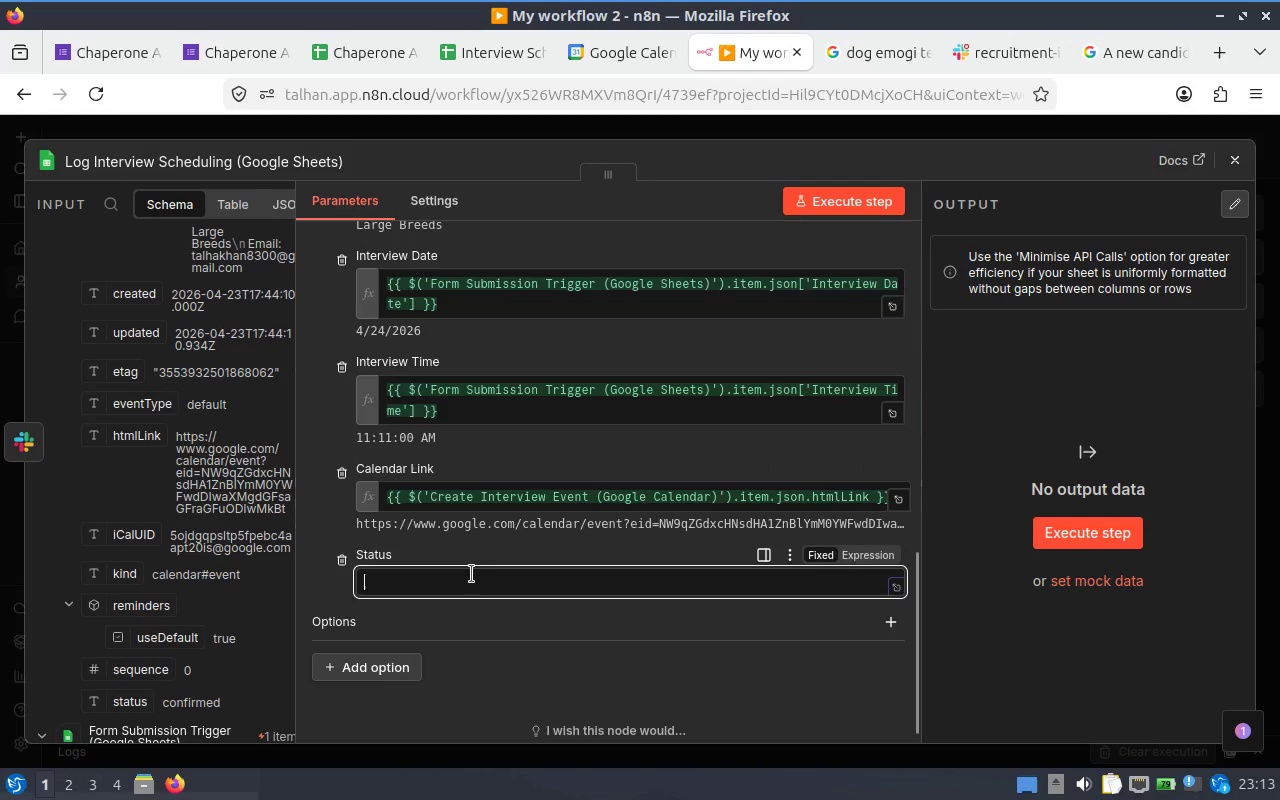 
type(Schedule)
 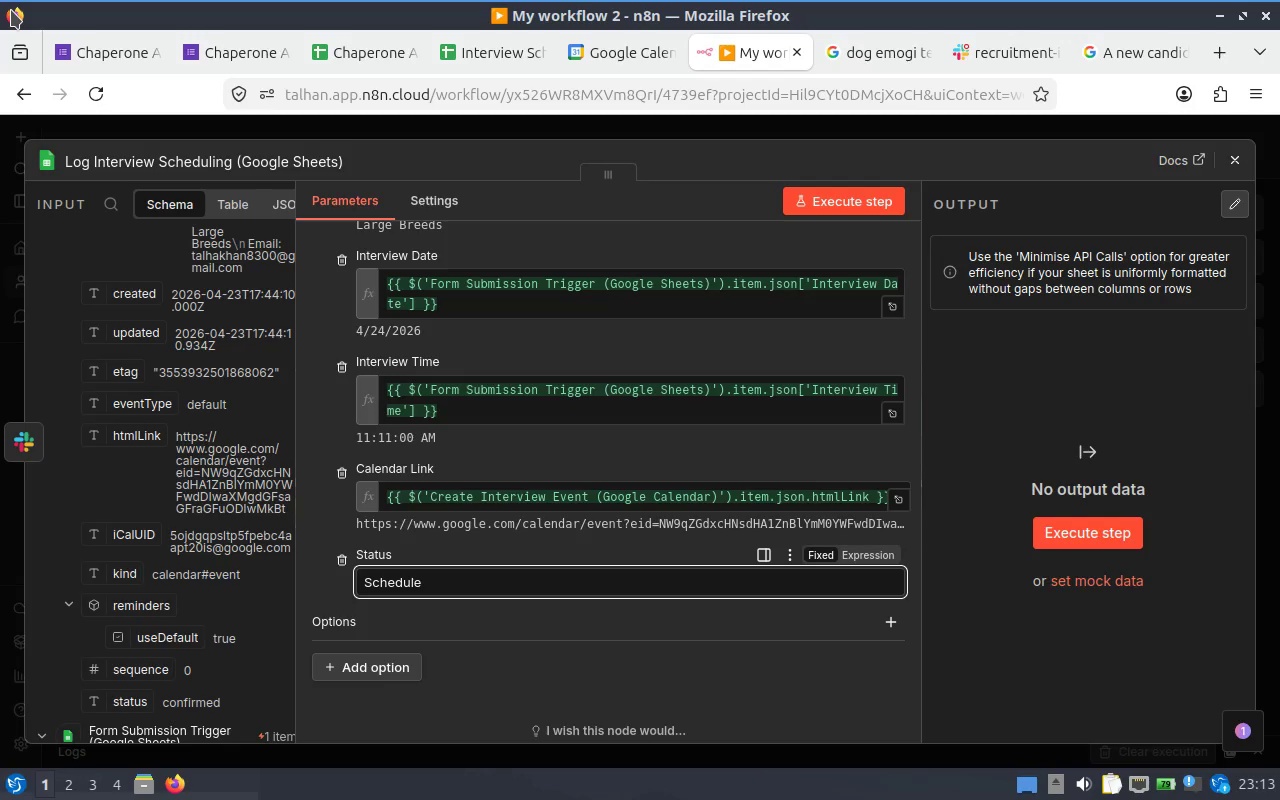 
wait(5.15)
 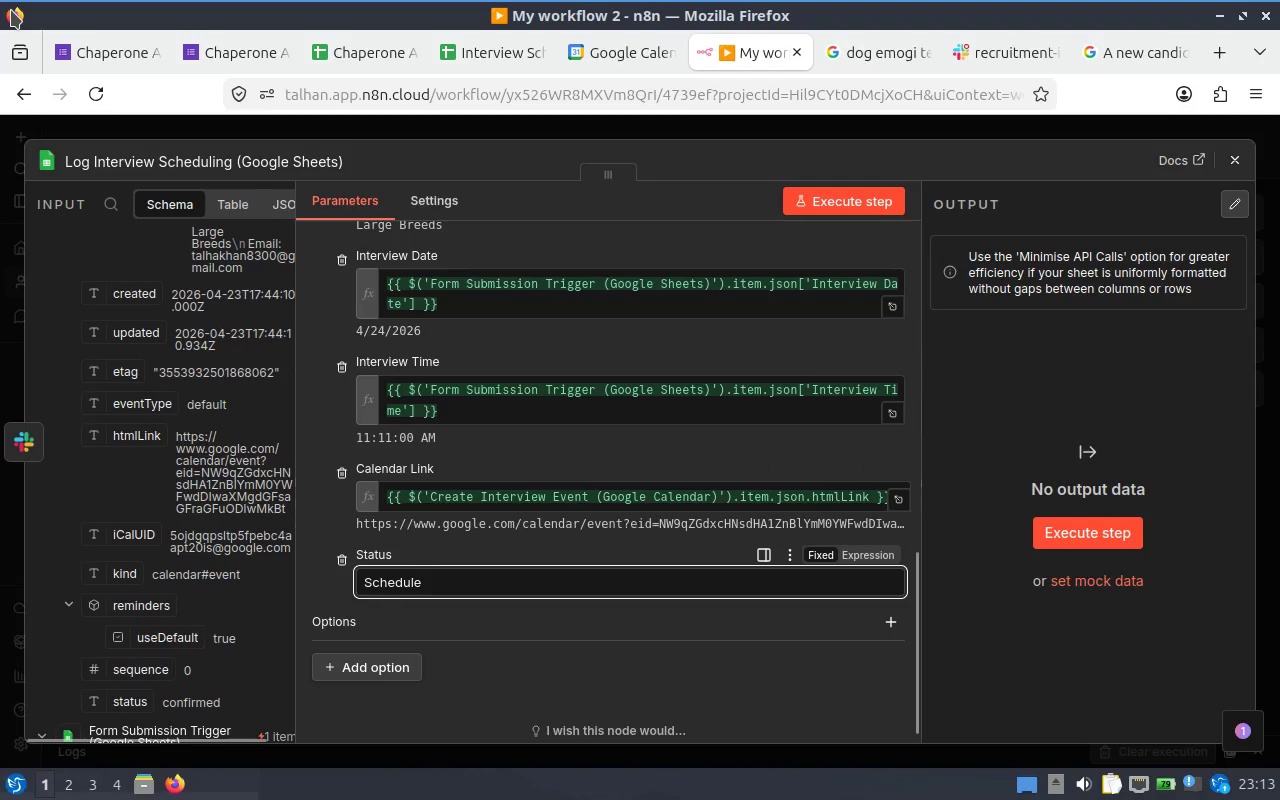 
key(D)
 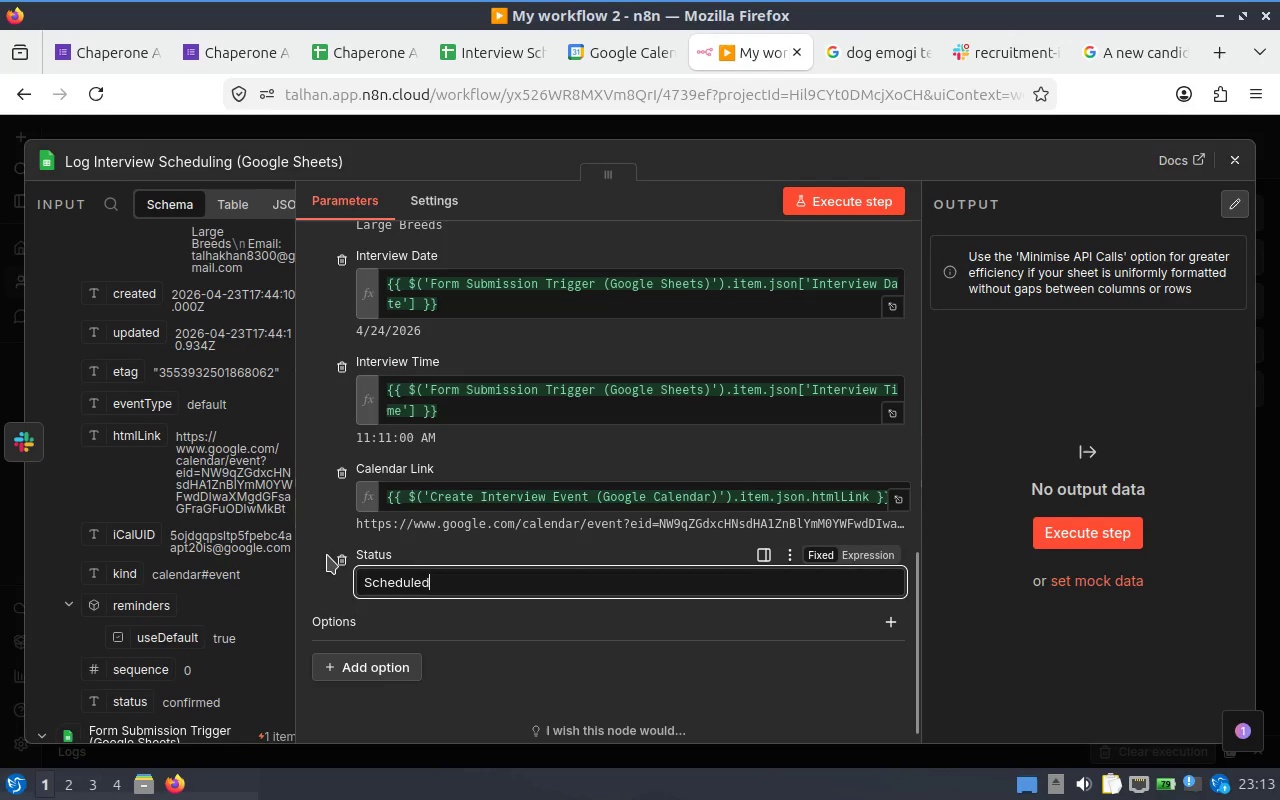 
left_click([321, 539])
 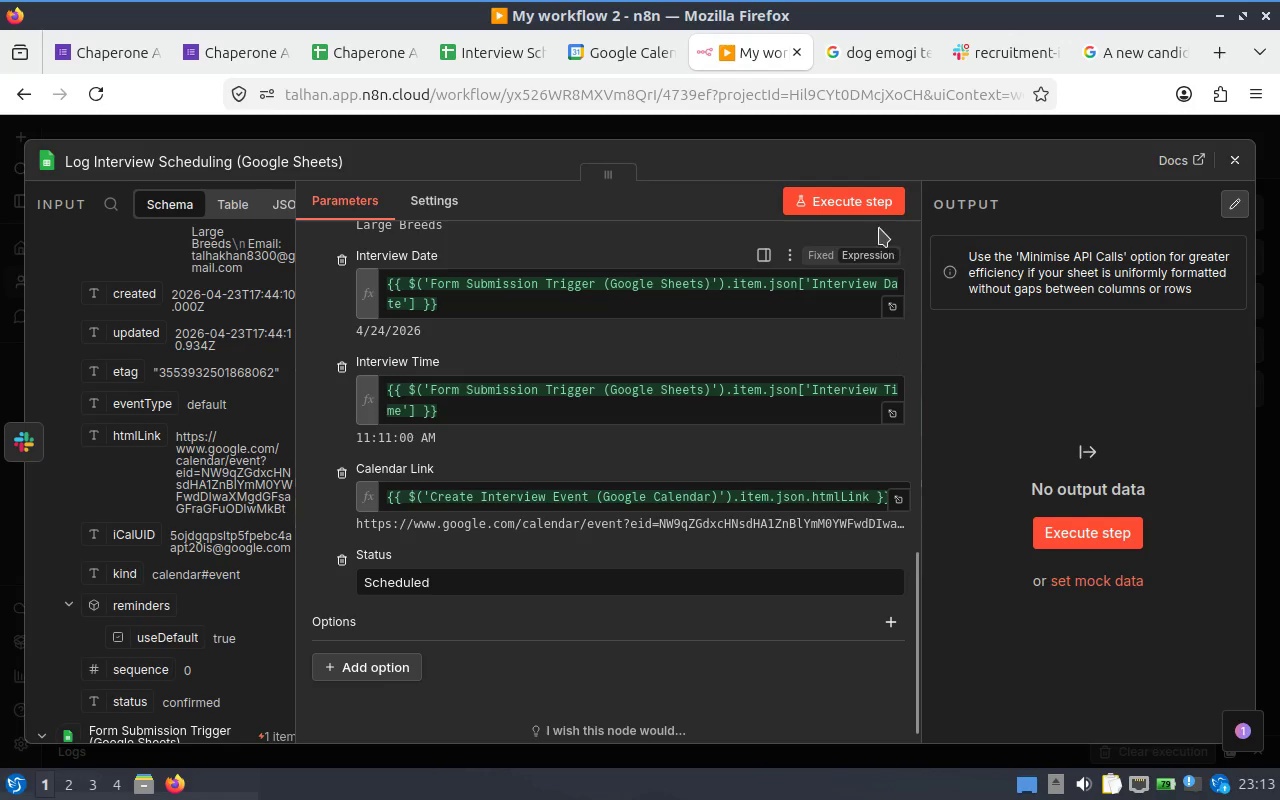 
left_click([843, 206])
 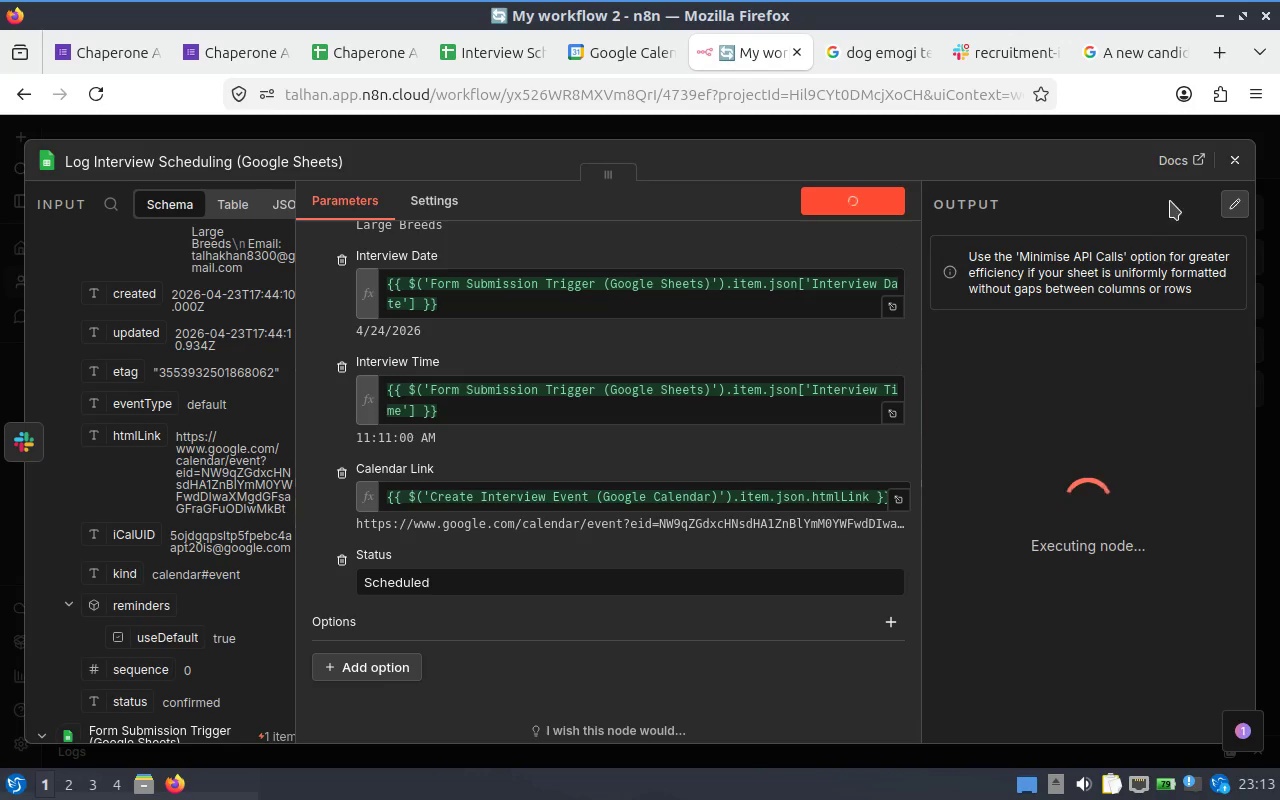 
mouse_move([1224, 162])
 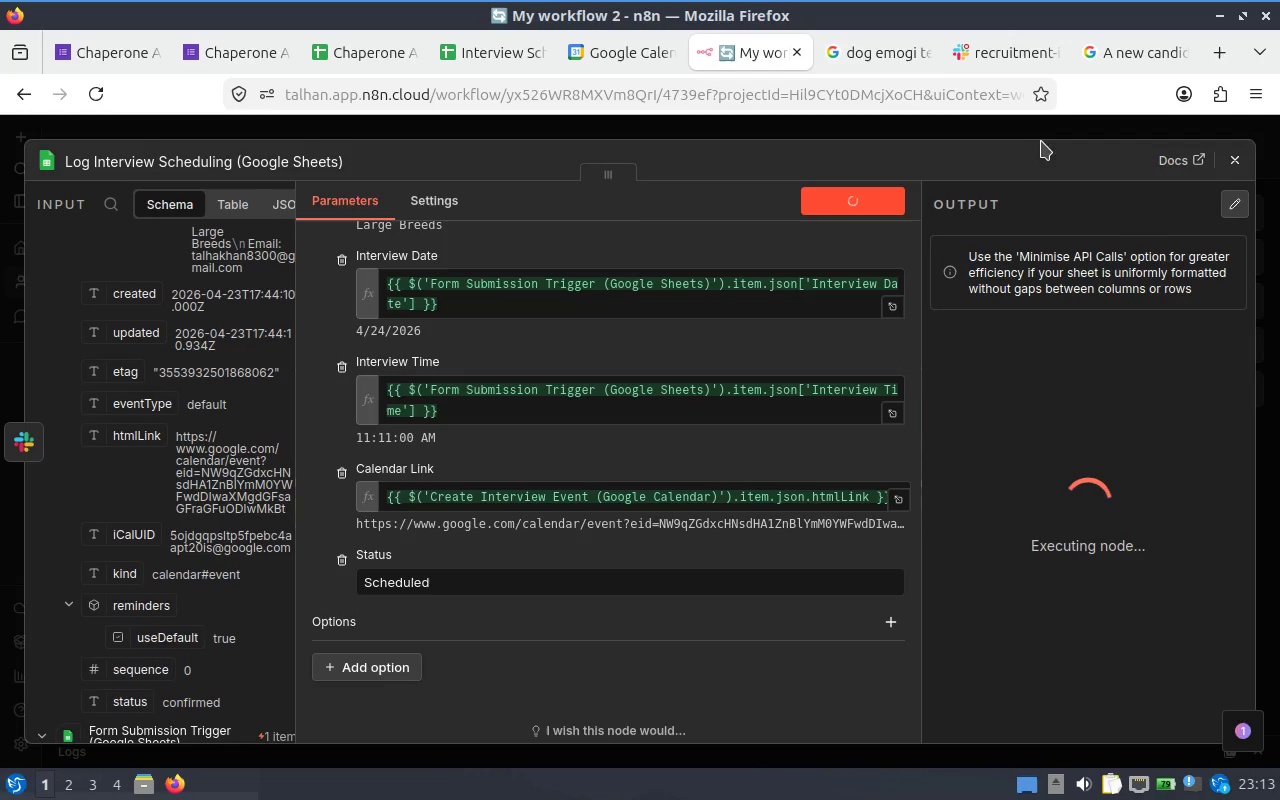 
mouse_move([899, 71])
 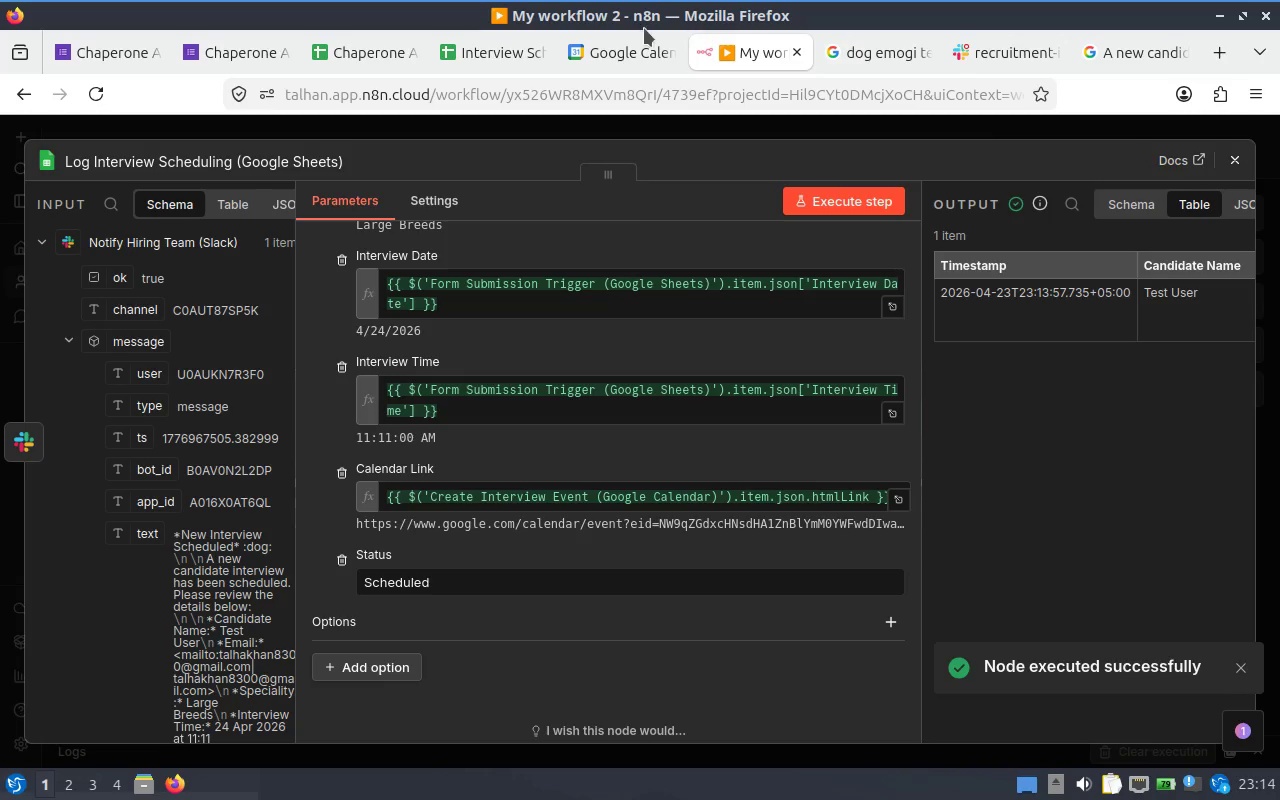 
left_click([486, 52])
 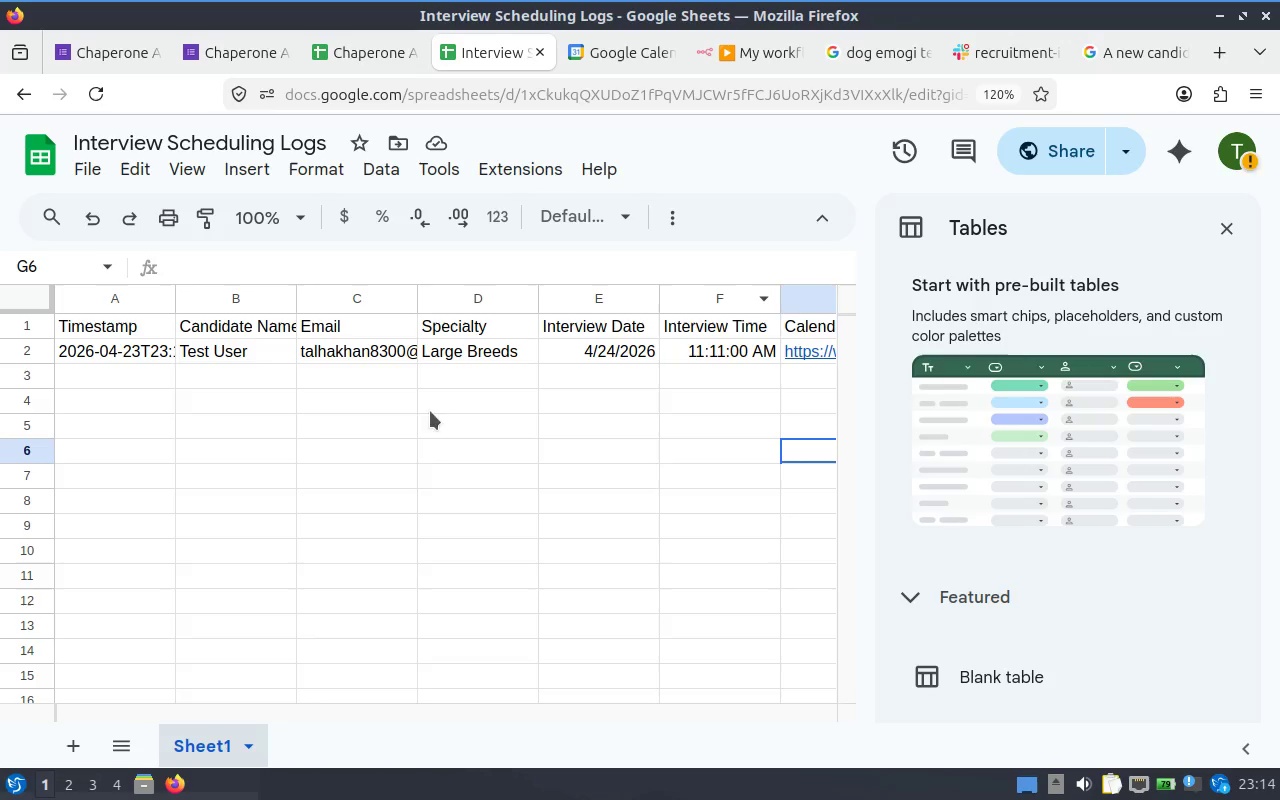 
hold_key(key=ShiftLeft, duration=7.76)
scroll: coordinate [445, 424], scroll_direction: down, amount: 3.0
 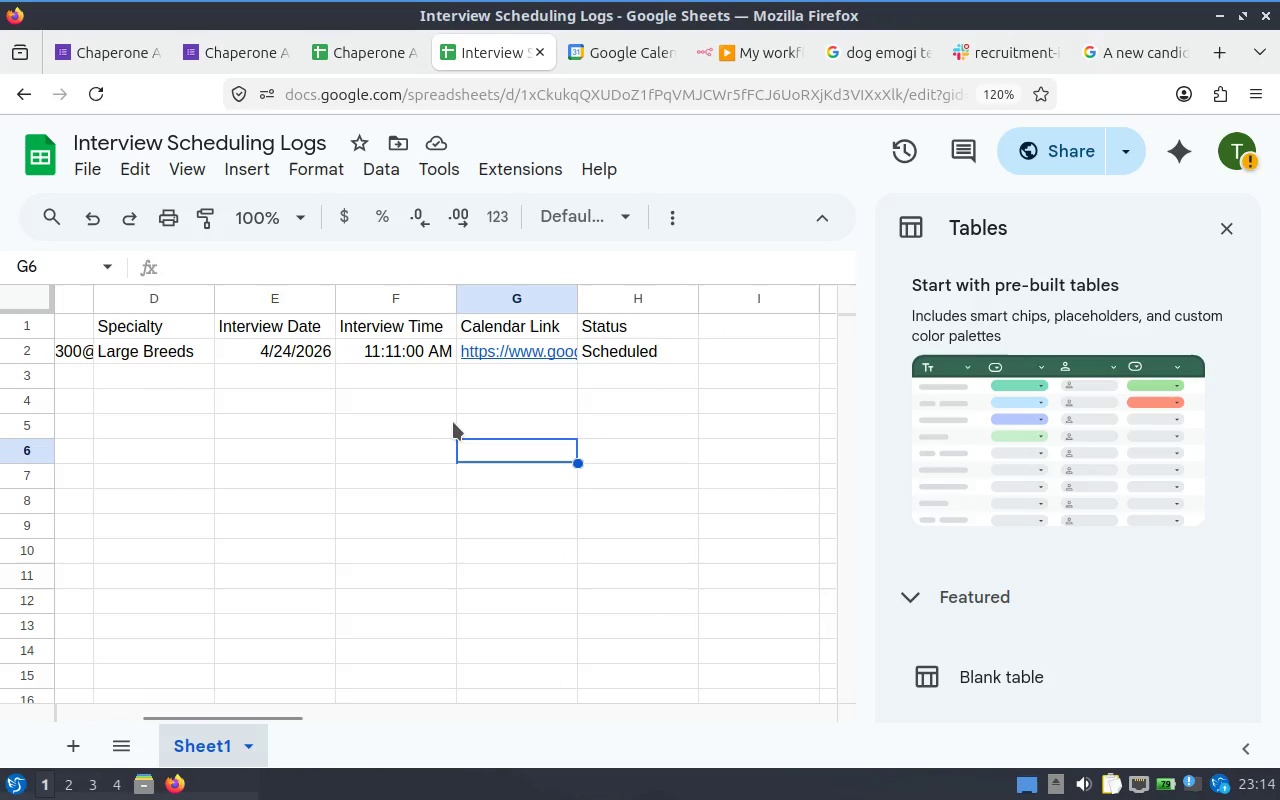 
scroll: coordinate [463, 418], scroll_direction: up, amount: 8.0
 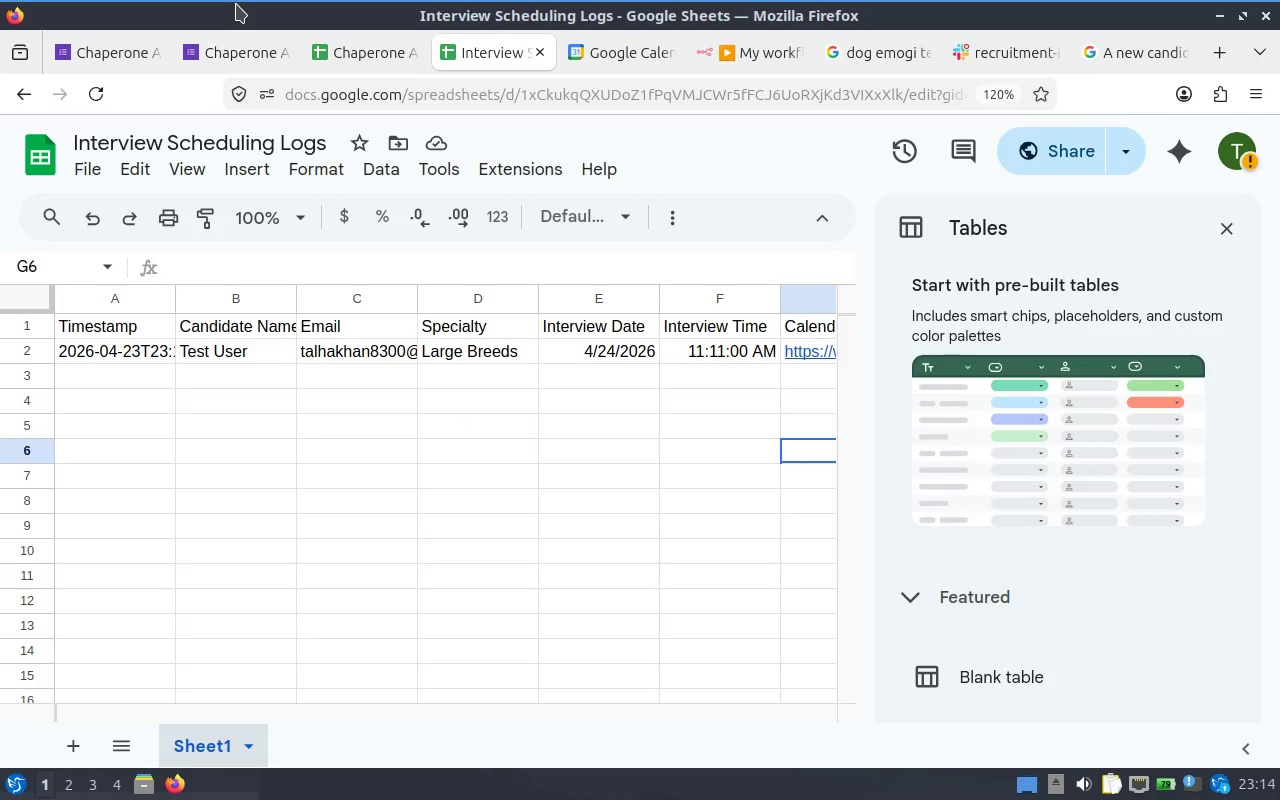 
key(Alt+Tab)